 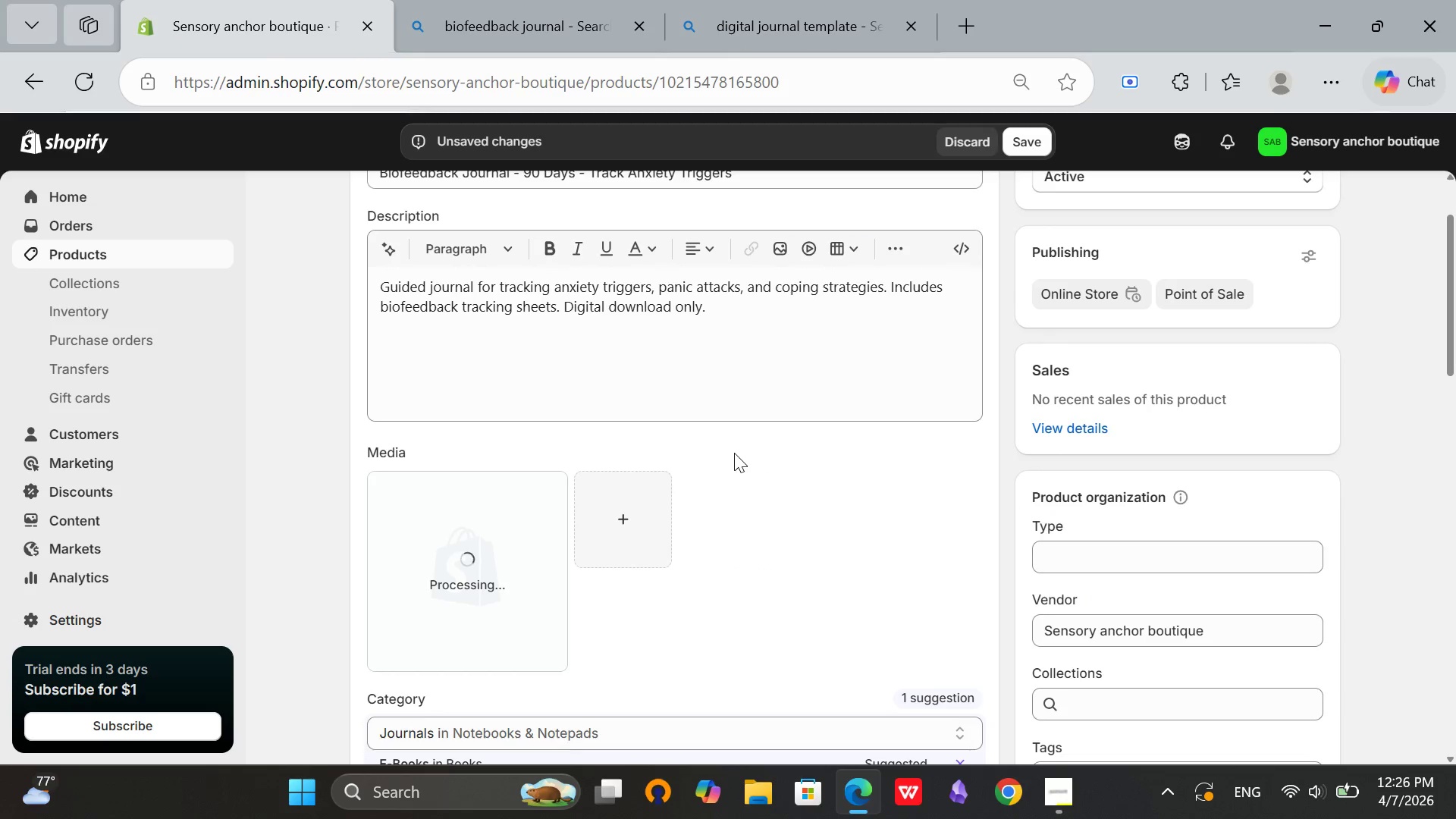 
scroll: coordinate [564, 481], scroll_direction: up, amount: 1.0
 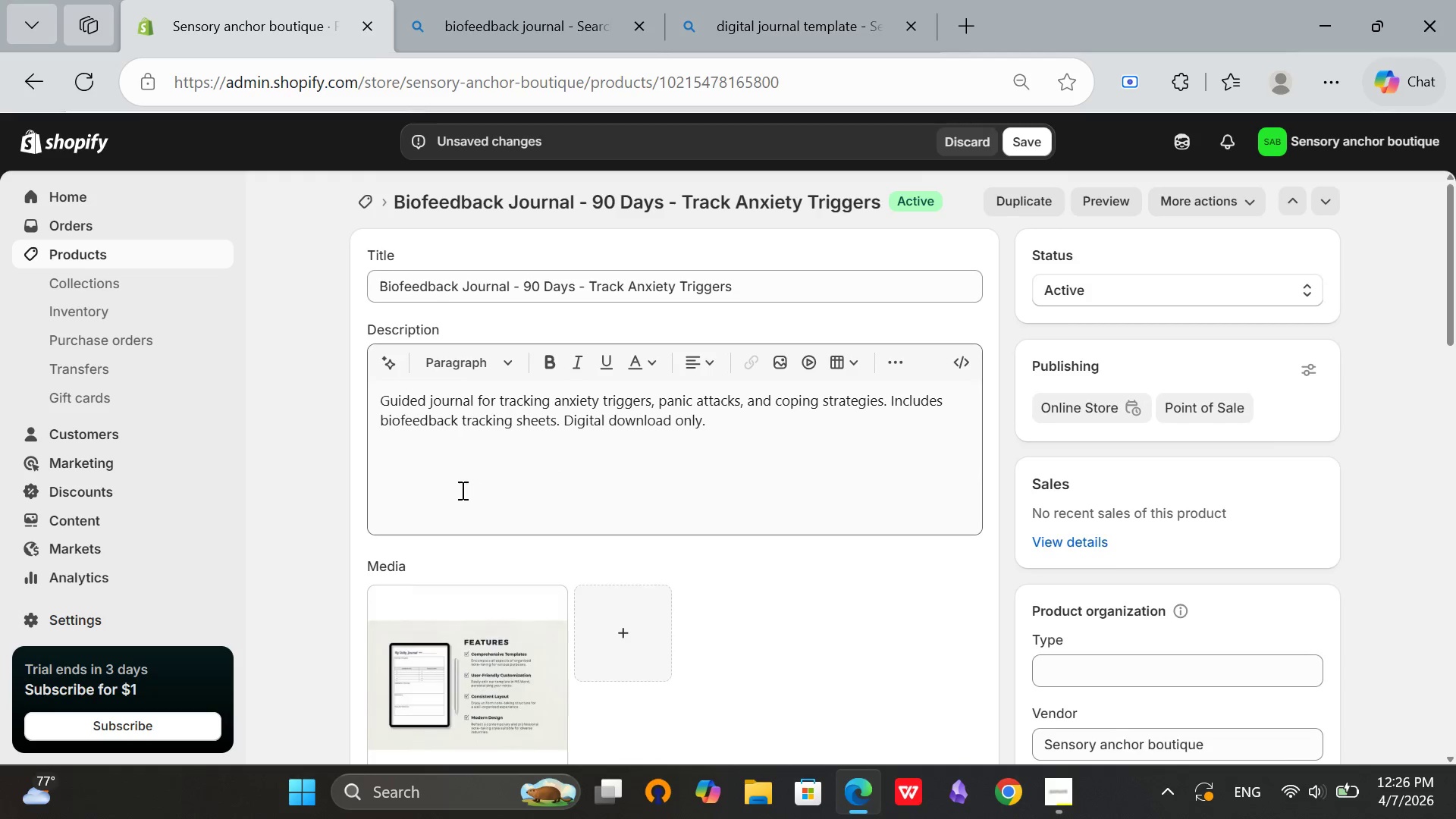 
type(Return Eligibility ;)
key(Backspace)
key(Backspace)
type(:  Digital produts )
key(Backspace)
key(Backspace)
key(Backspace)
key(Backspace)
type(usts )
key(Backspace)
key(Backspace)
key(Backspace)
key(Backspace)
type(cts are non returnav)
key(Backspace)
key(Backspace)
key(Backspace)
type(nable)
 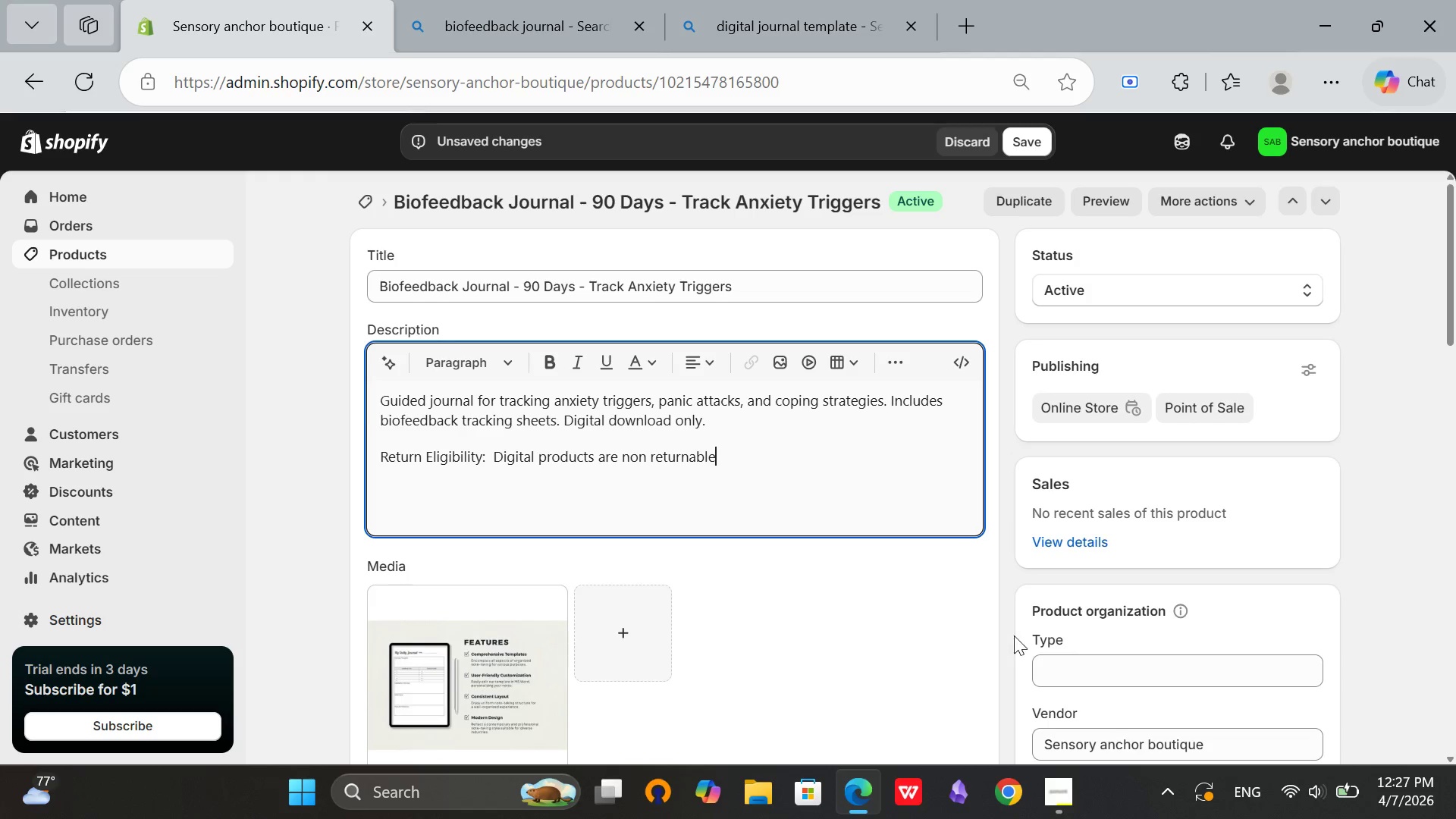 
scroll: coordinate [1028, 547], scroll_direction: down, amount: 2.0
 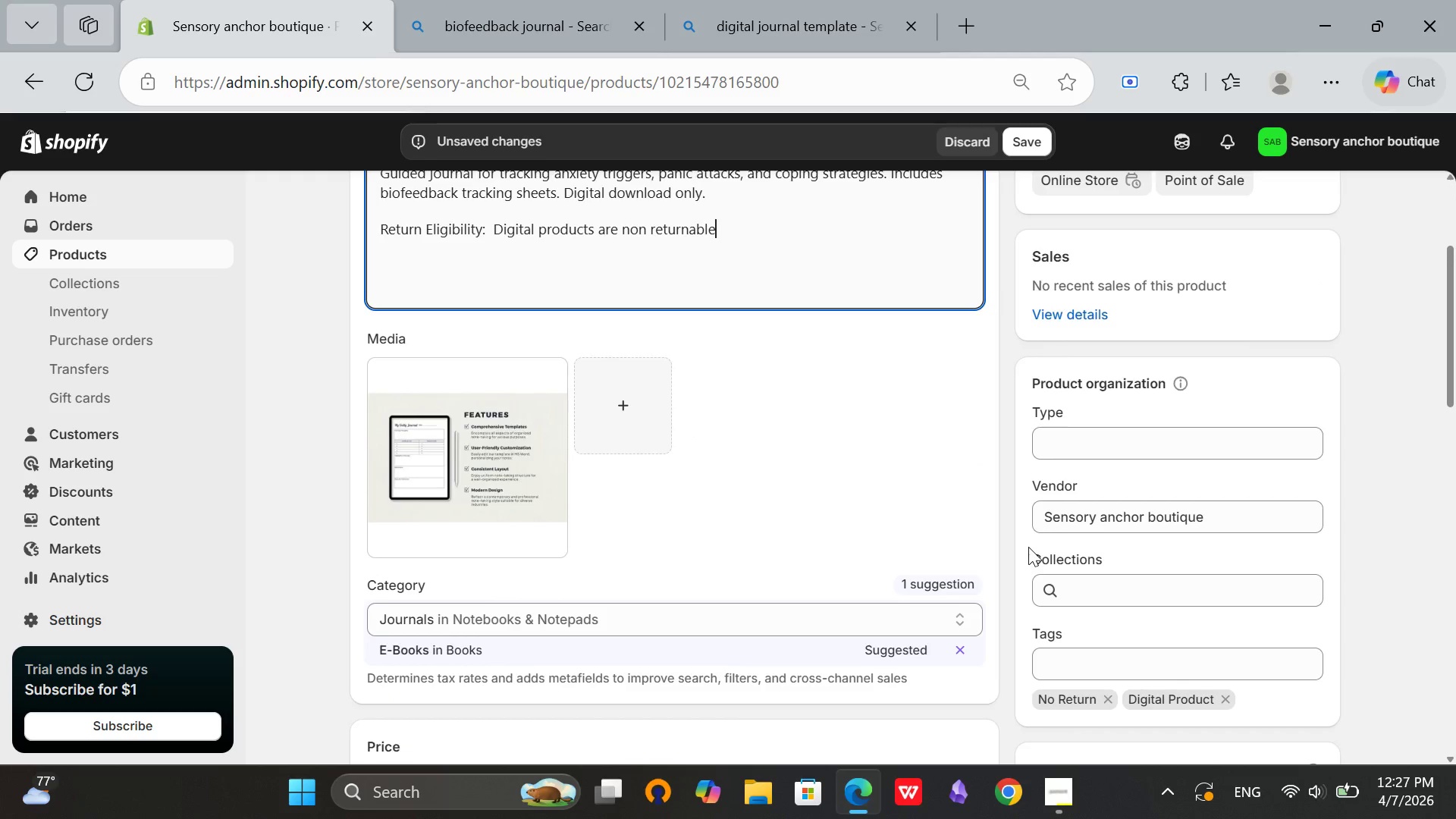 
scroll: coordinate [1028, 547], scroll_direction: up, amount: 2.0
 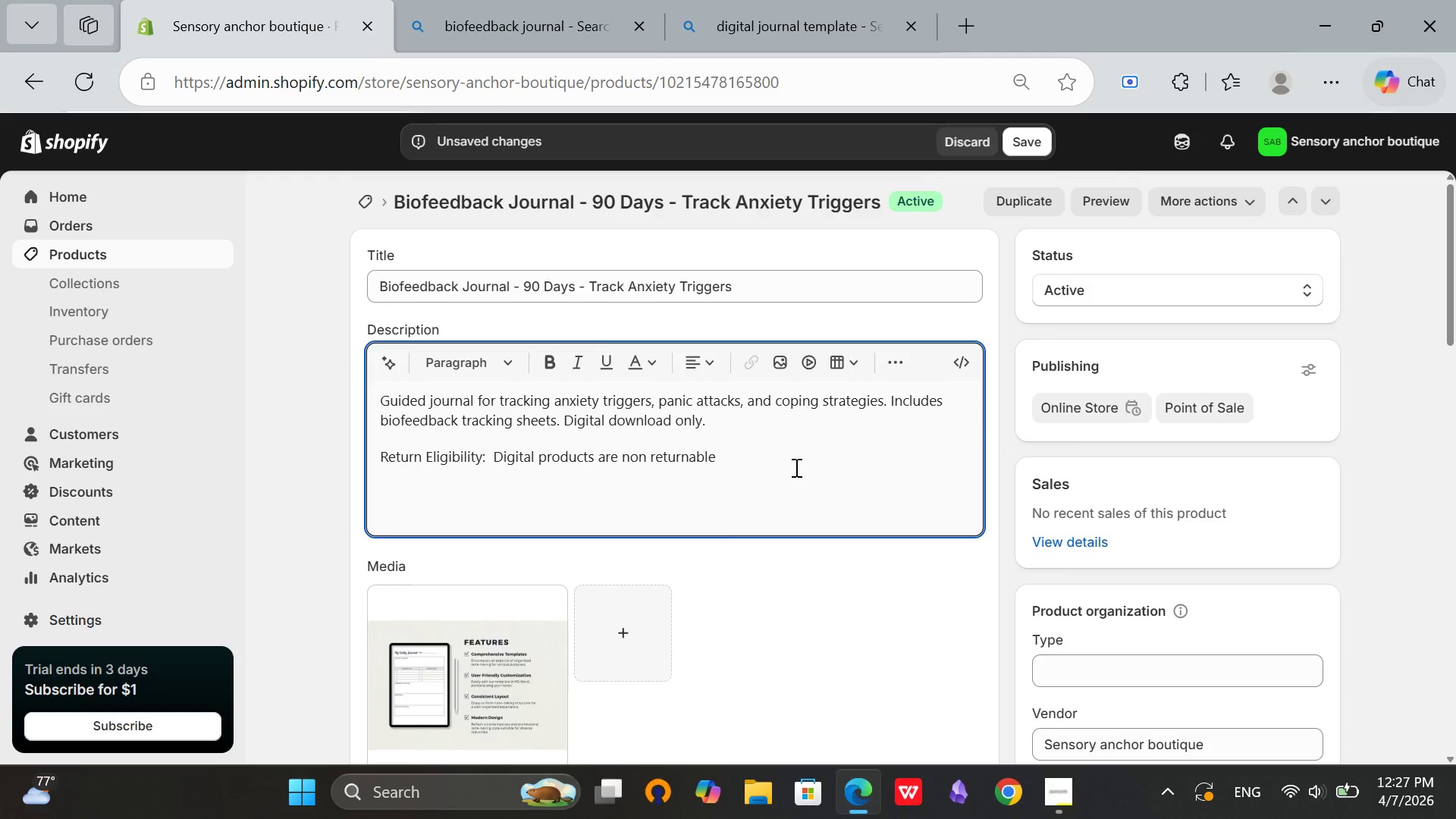 
left_click([795, 467])
 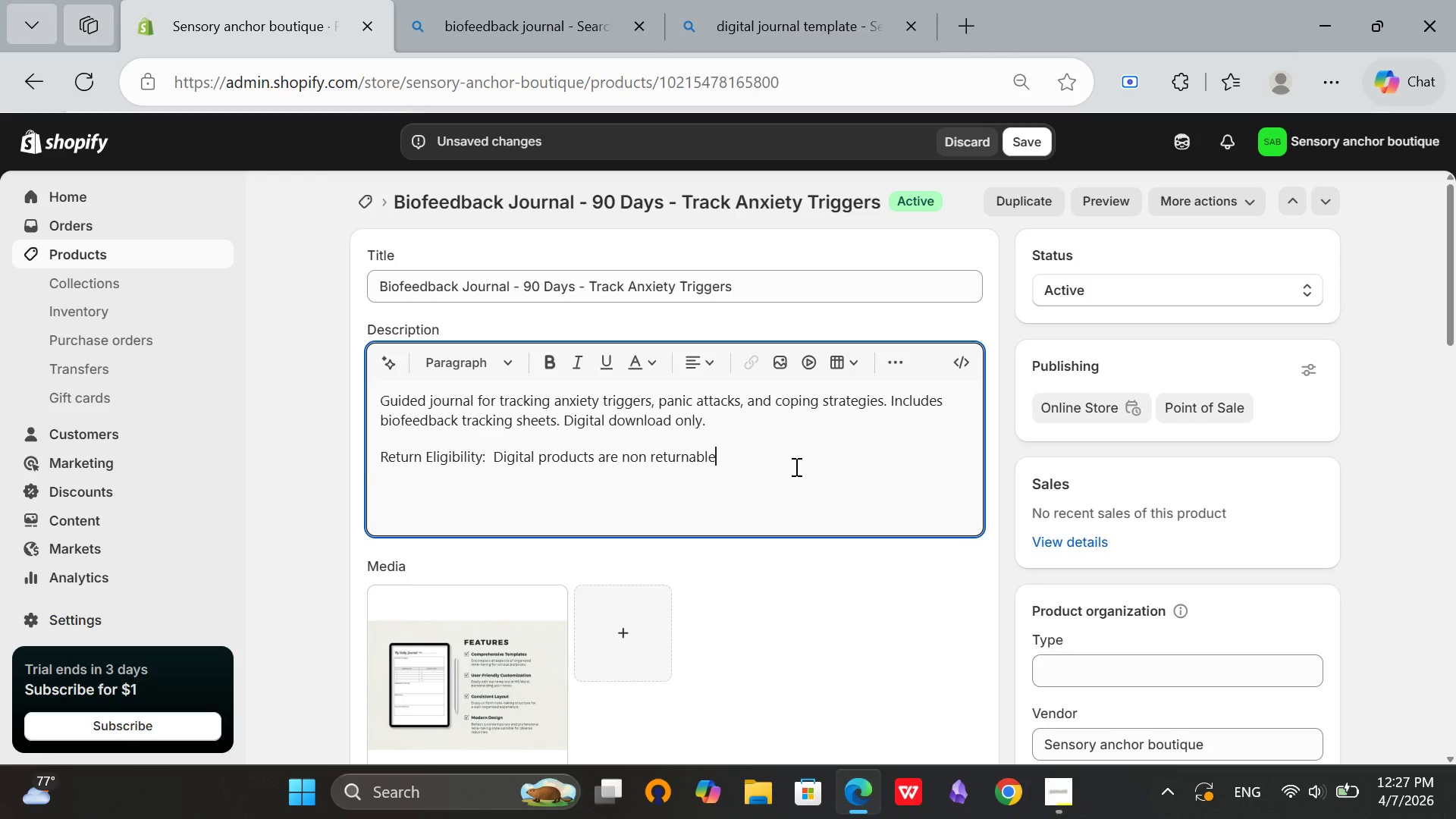 
type(. All sales are )
 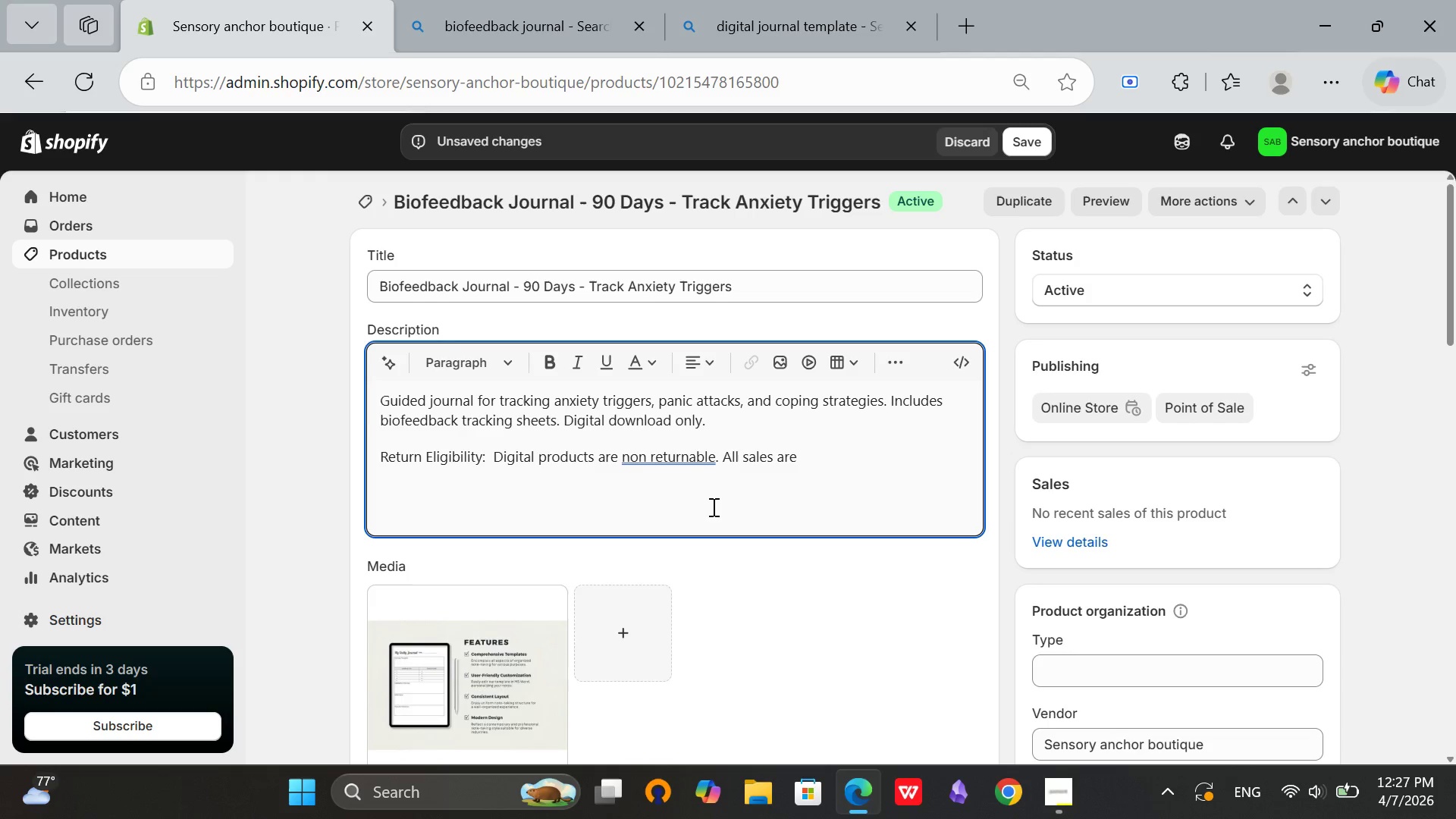 
left_click([722, 462])
 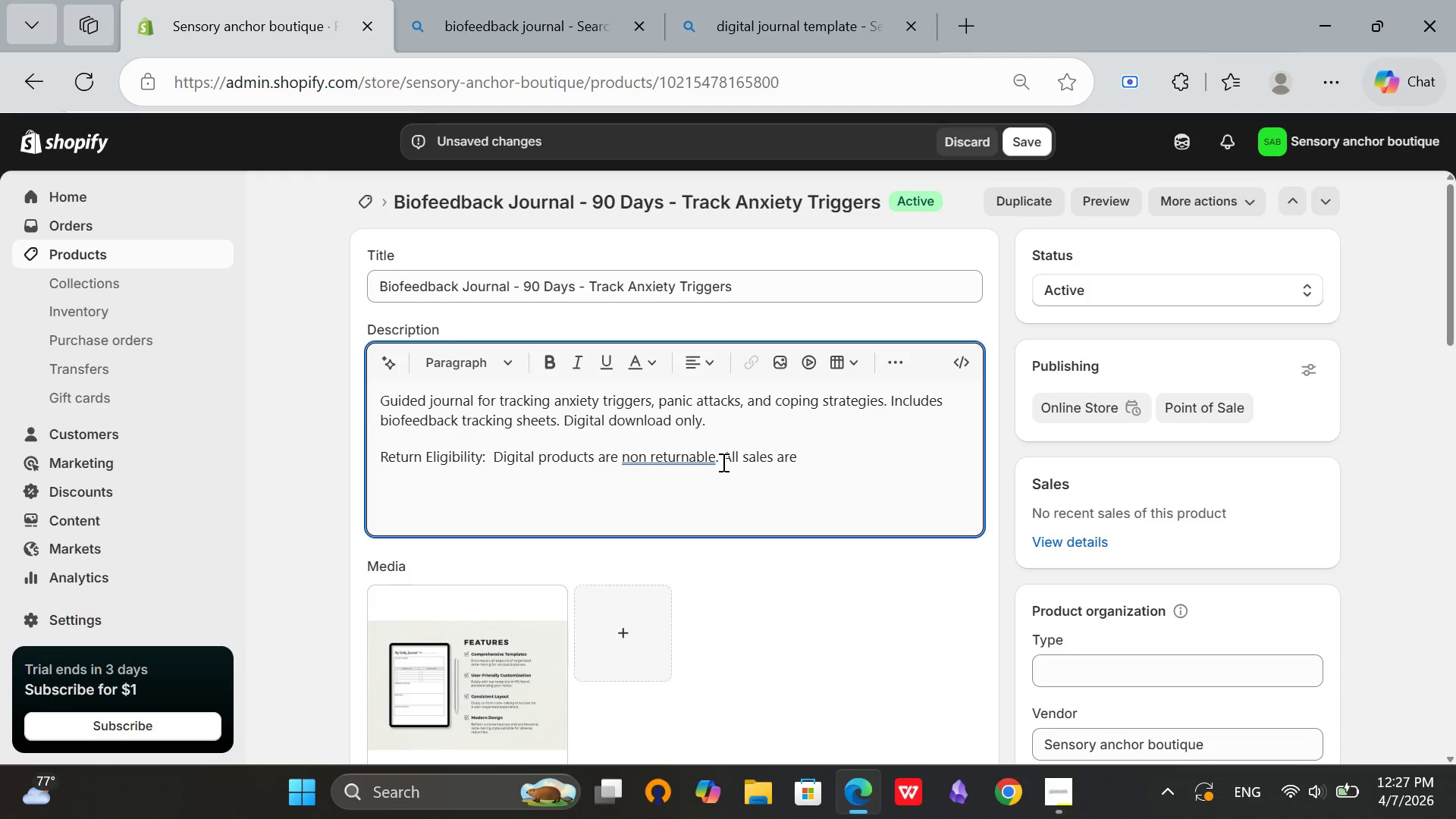 
hold_key(key=Backspace, duration=0.84)
 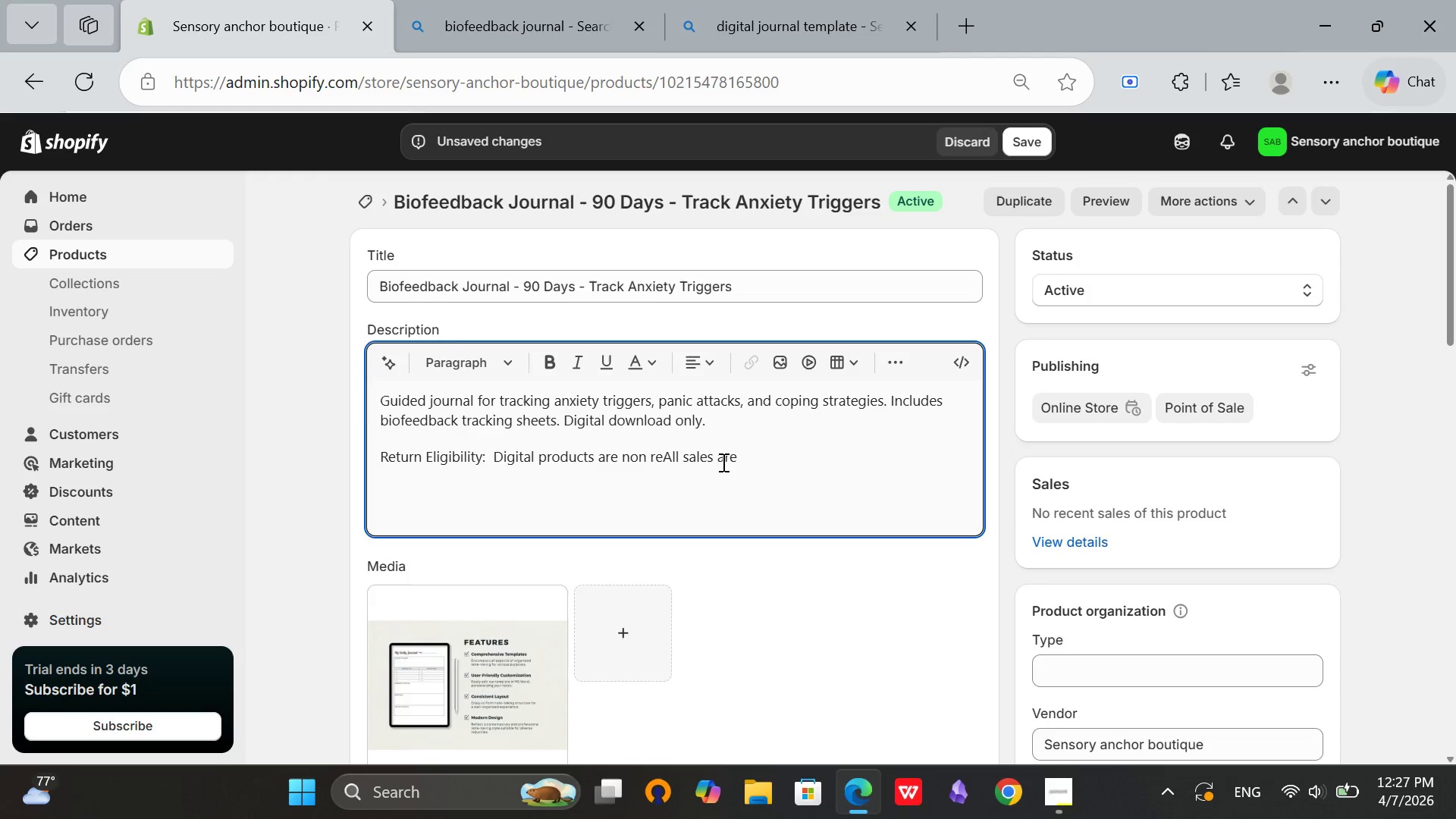 
key(Backspace)
key(Backspace)
key(Backspace)
key(Backspace)
type(-returnable. )
 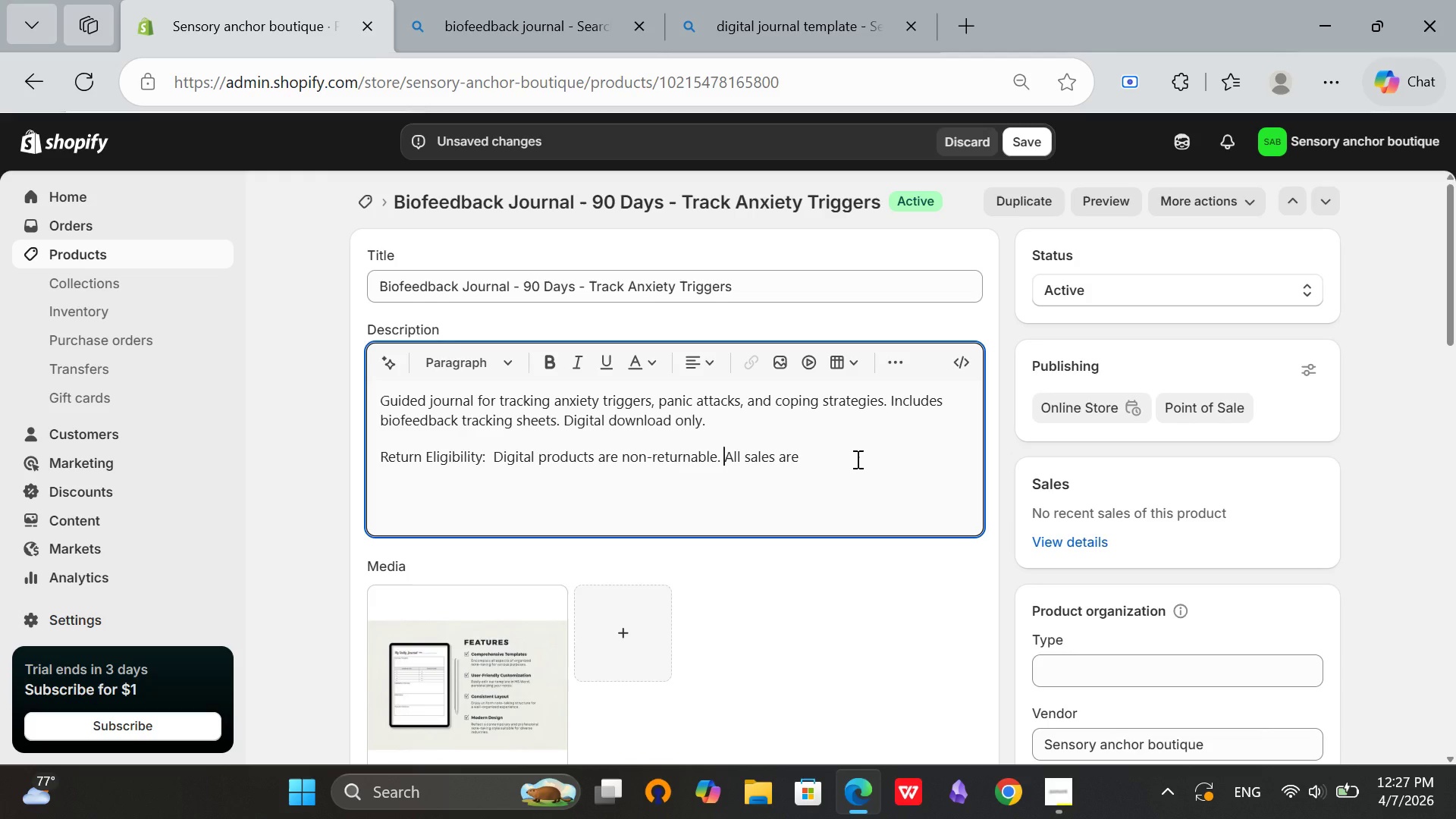 
left_click([856, 459])
 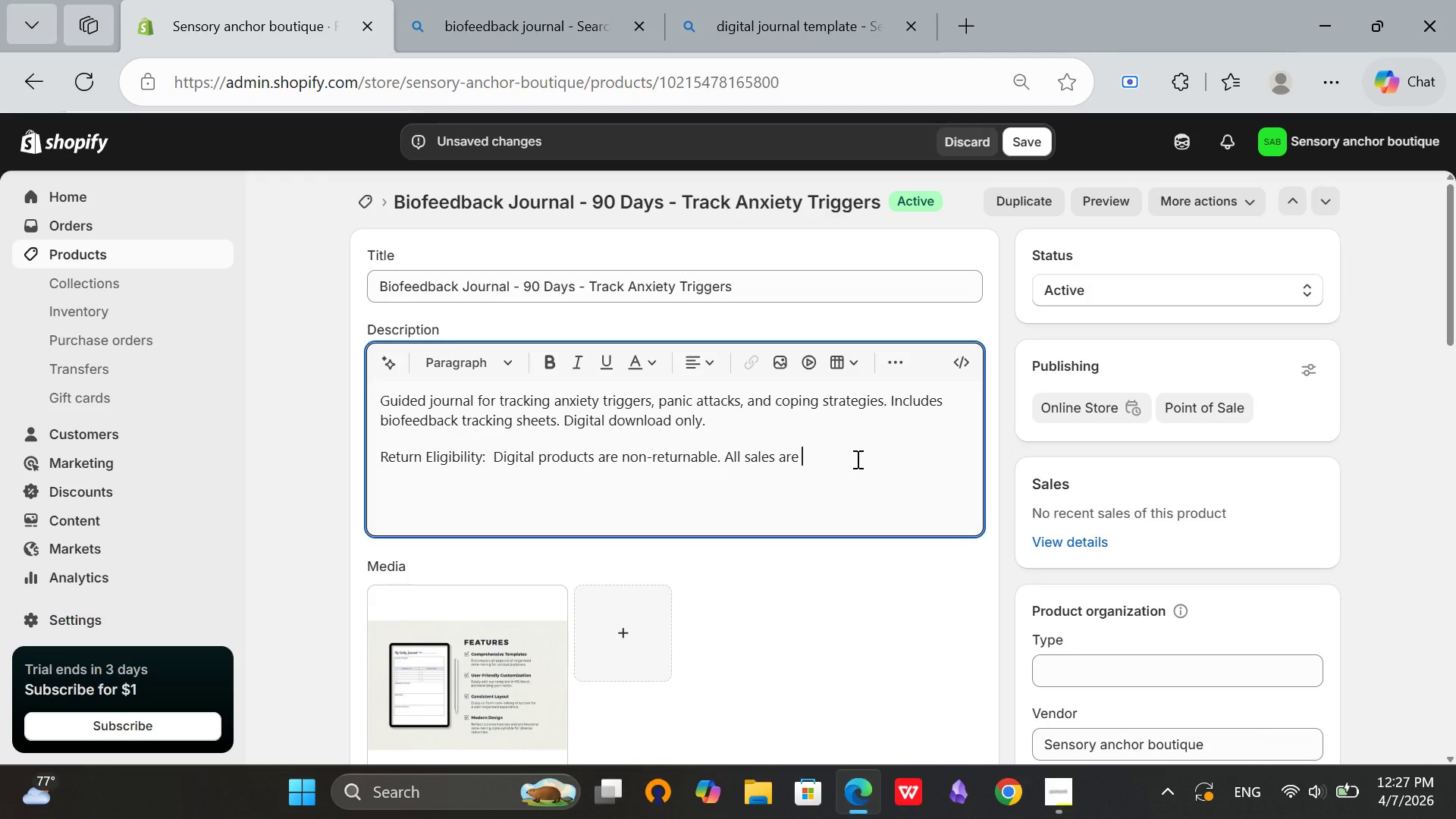 
type( )
key(Backspace)
type(final.)
 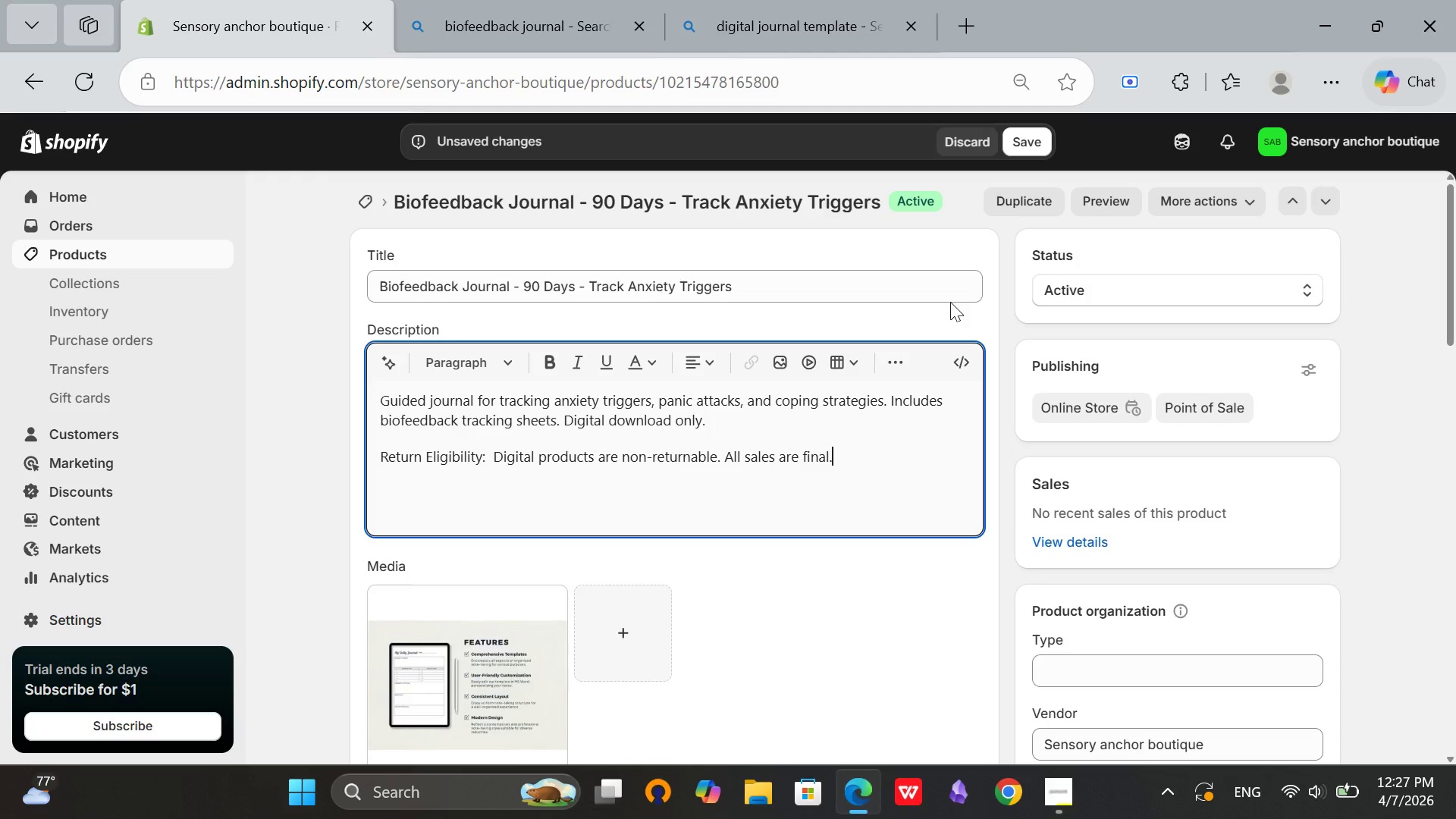 
left_click([1007, 133])
 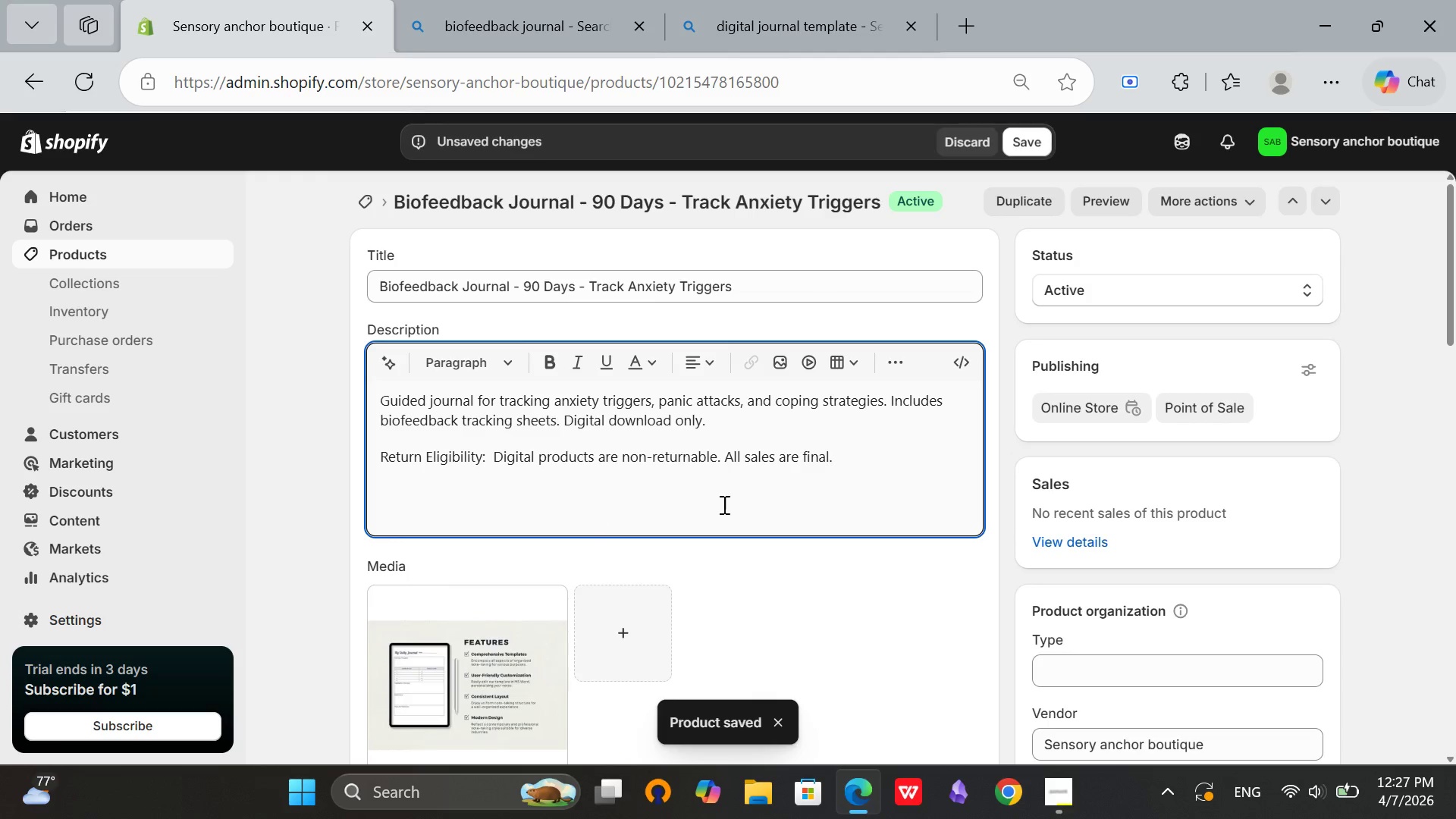 
wait(5.22)
 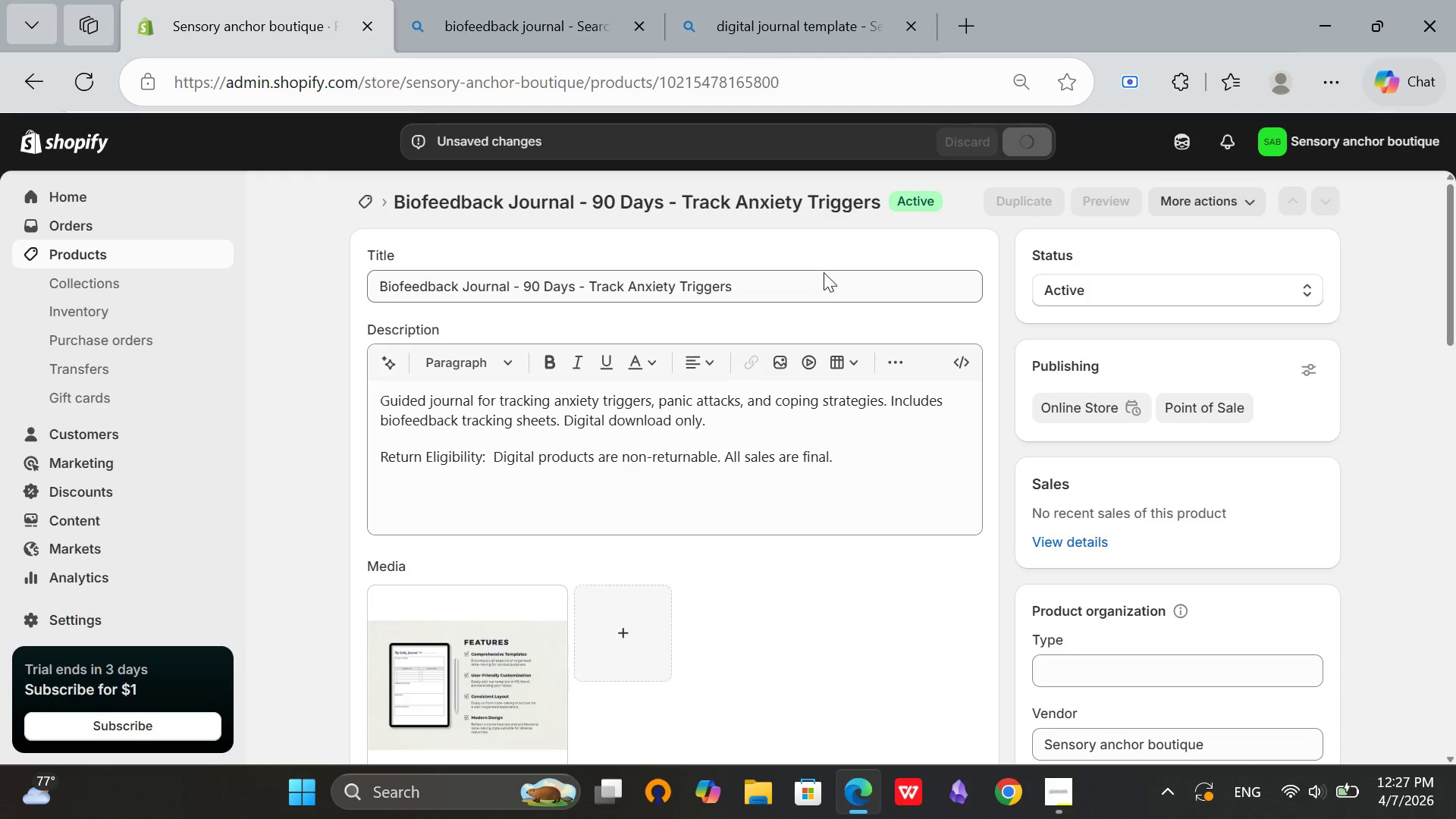 
left_click([77, 259])
 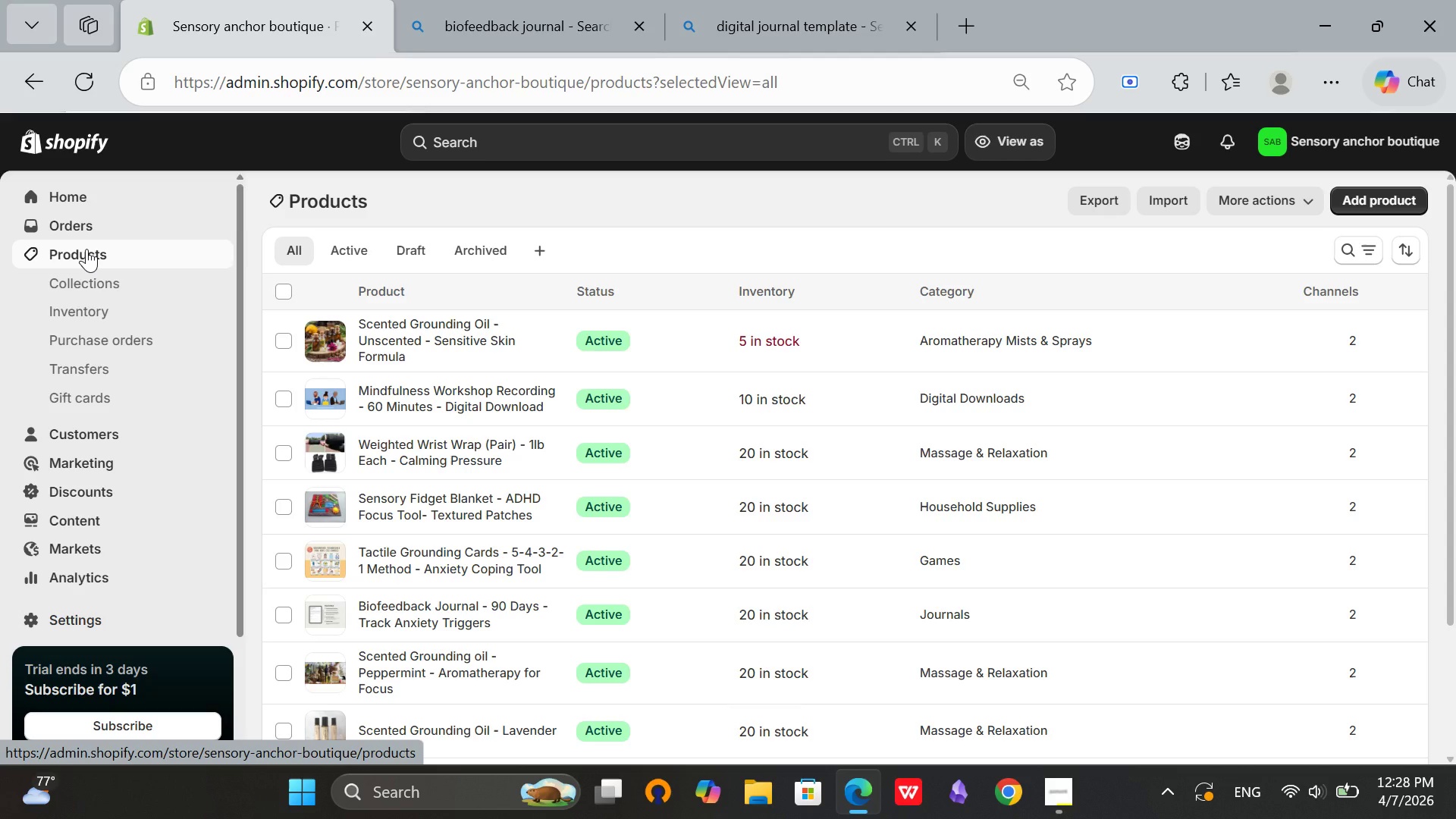 
wait(17.2)
 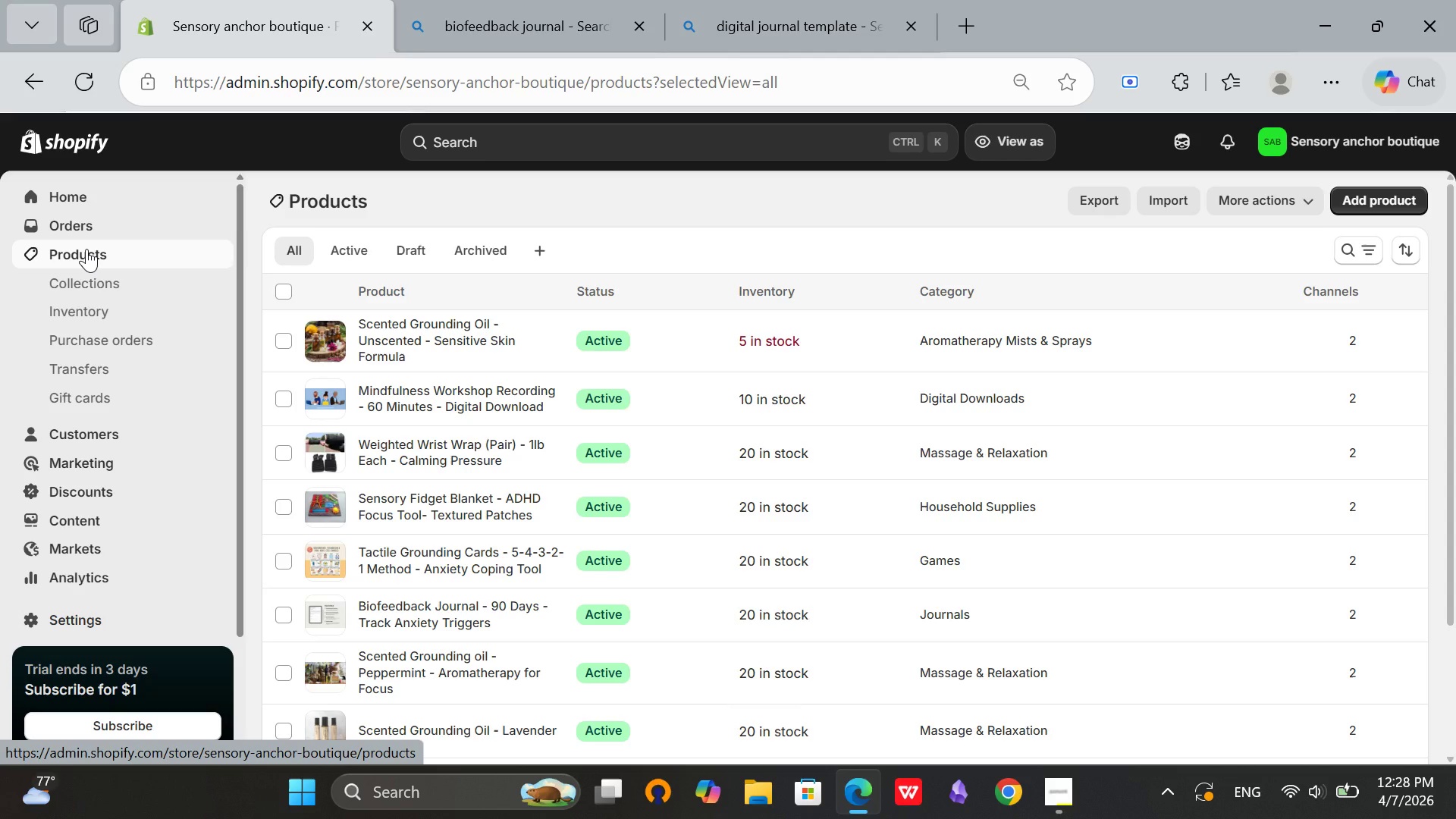 
scroll: coordinate [635, 574], scroll_direction: down, amount: 3.0
 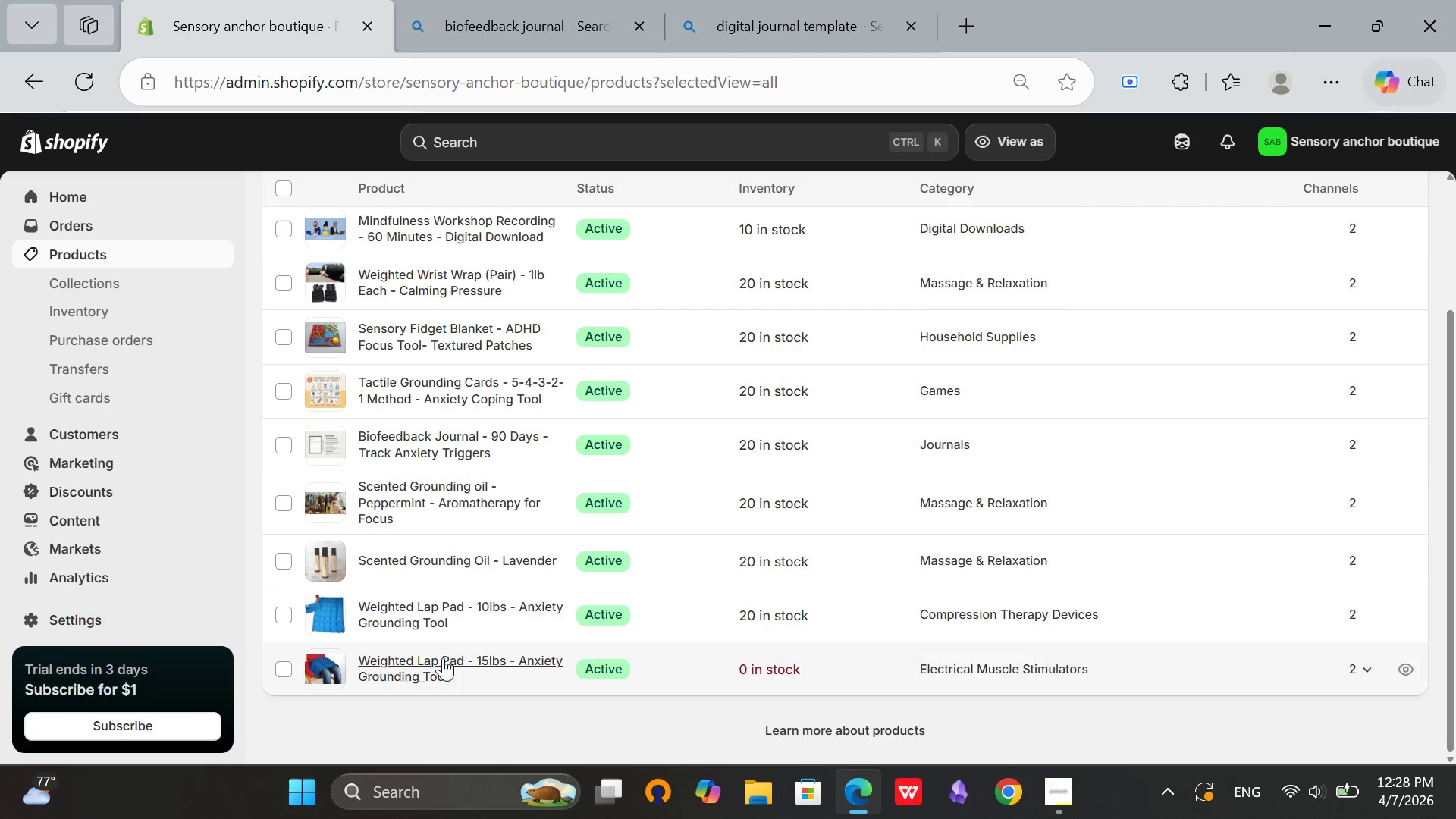 
scroll: coordinate [416, 554], scroll_direction: up, amount: 2.0
 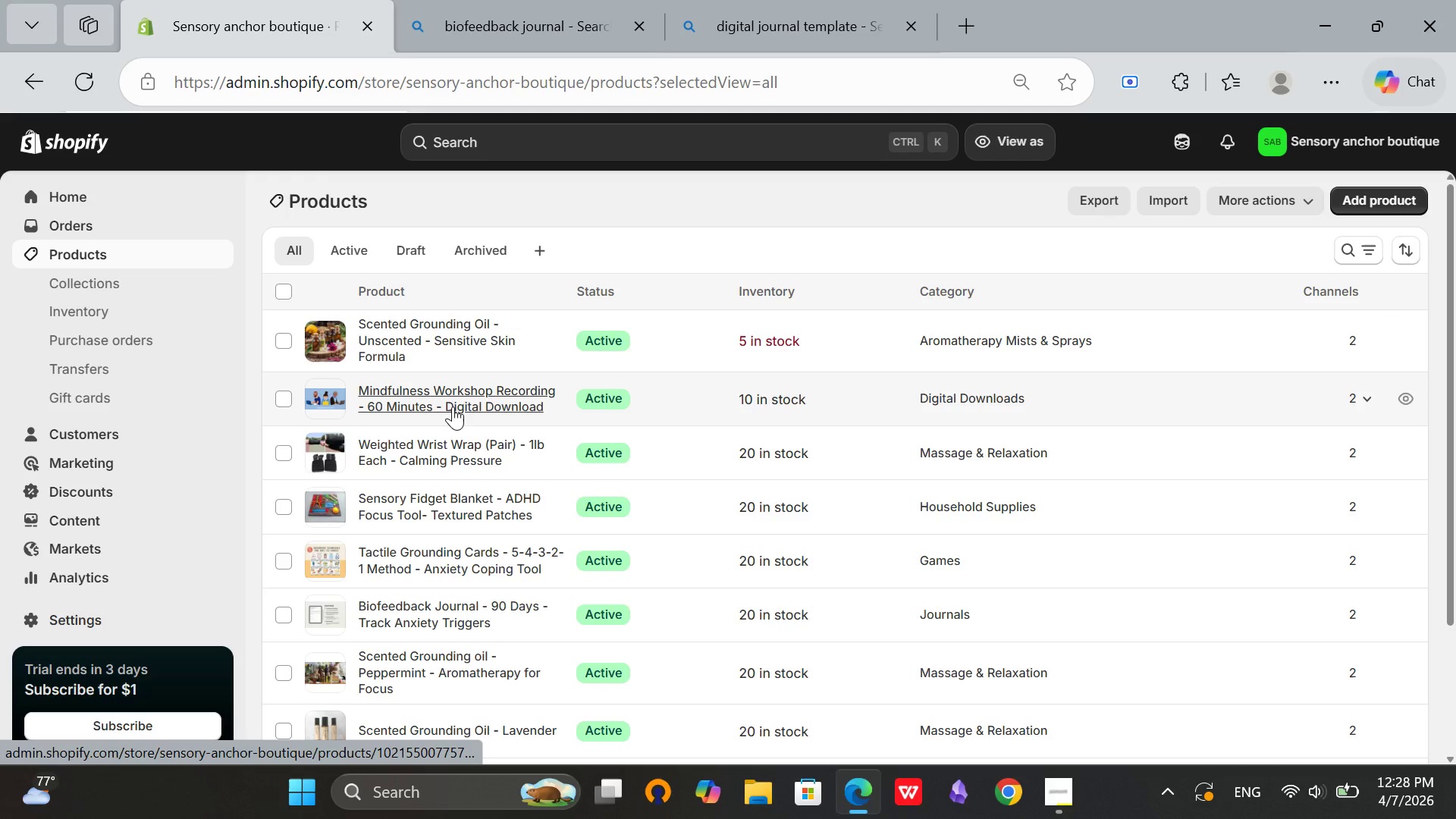 
left_click([456, 398])
 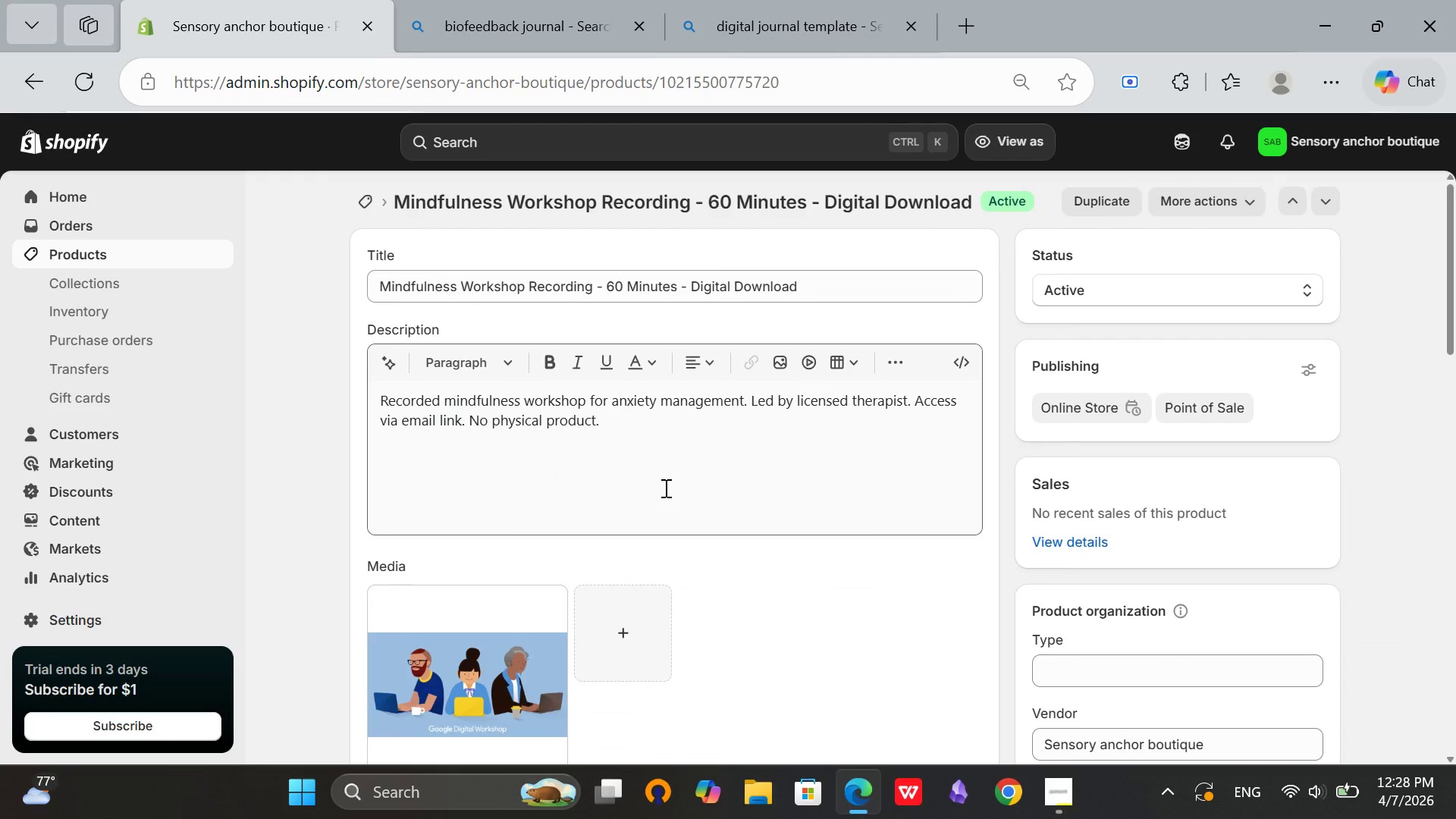 
scroll: coordinate [664, 488], scroll_direction: down, amount: 3.0
 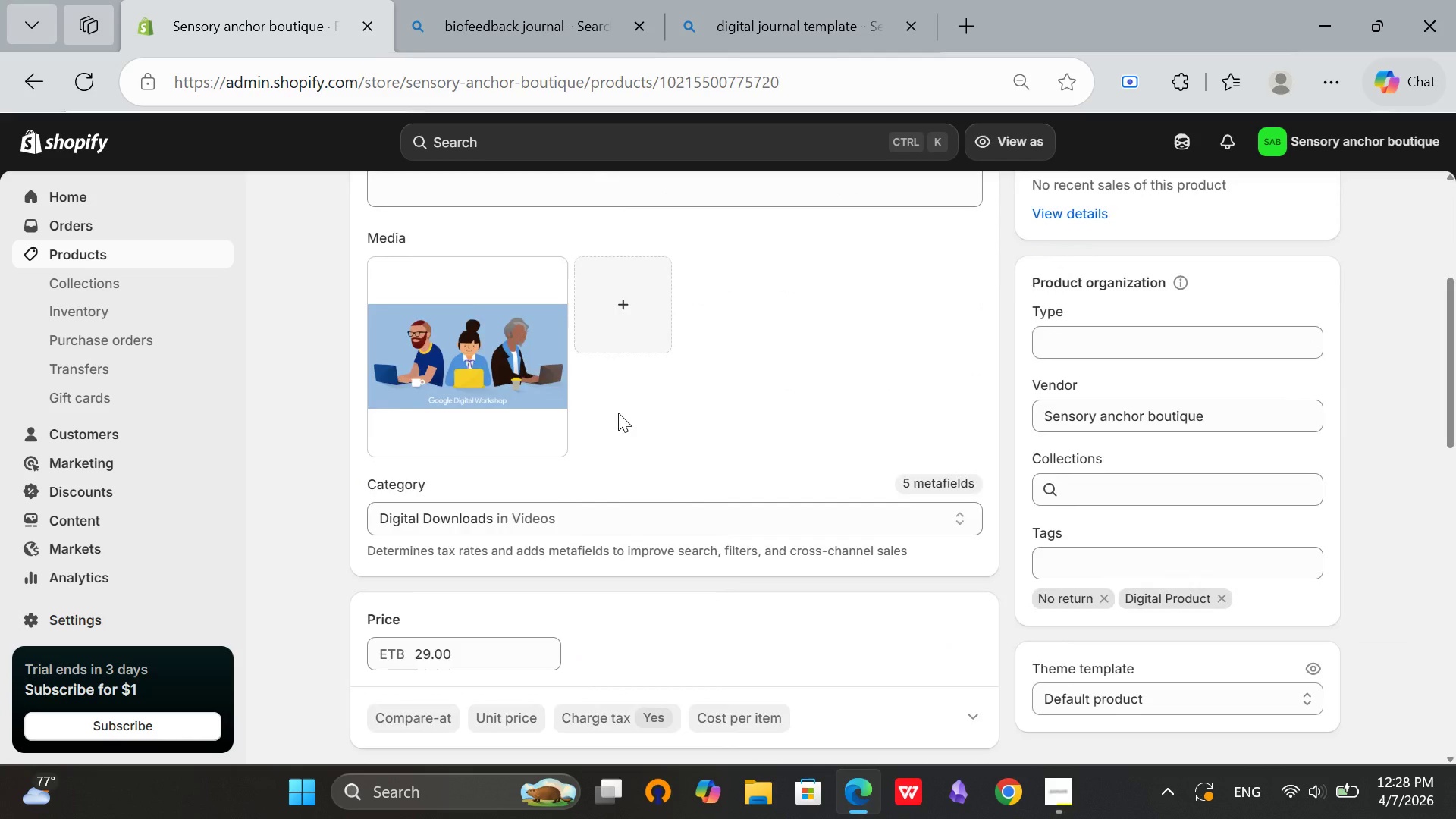 
scroll: coordinate [618, 413], scroll_direction: up, amount: 3.0
 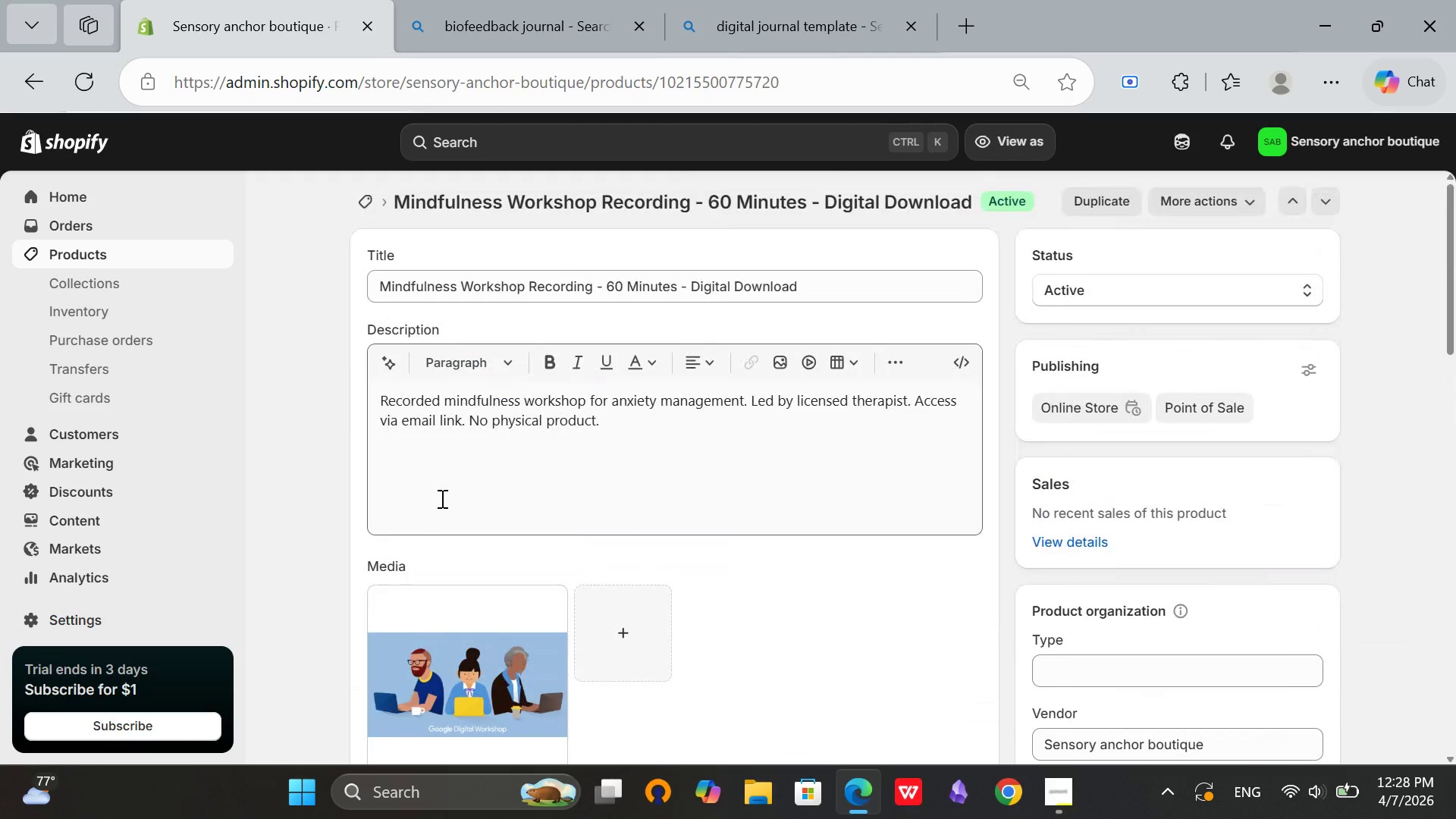 
left_click([442, 494])
 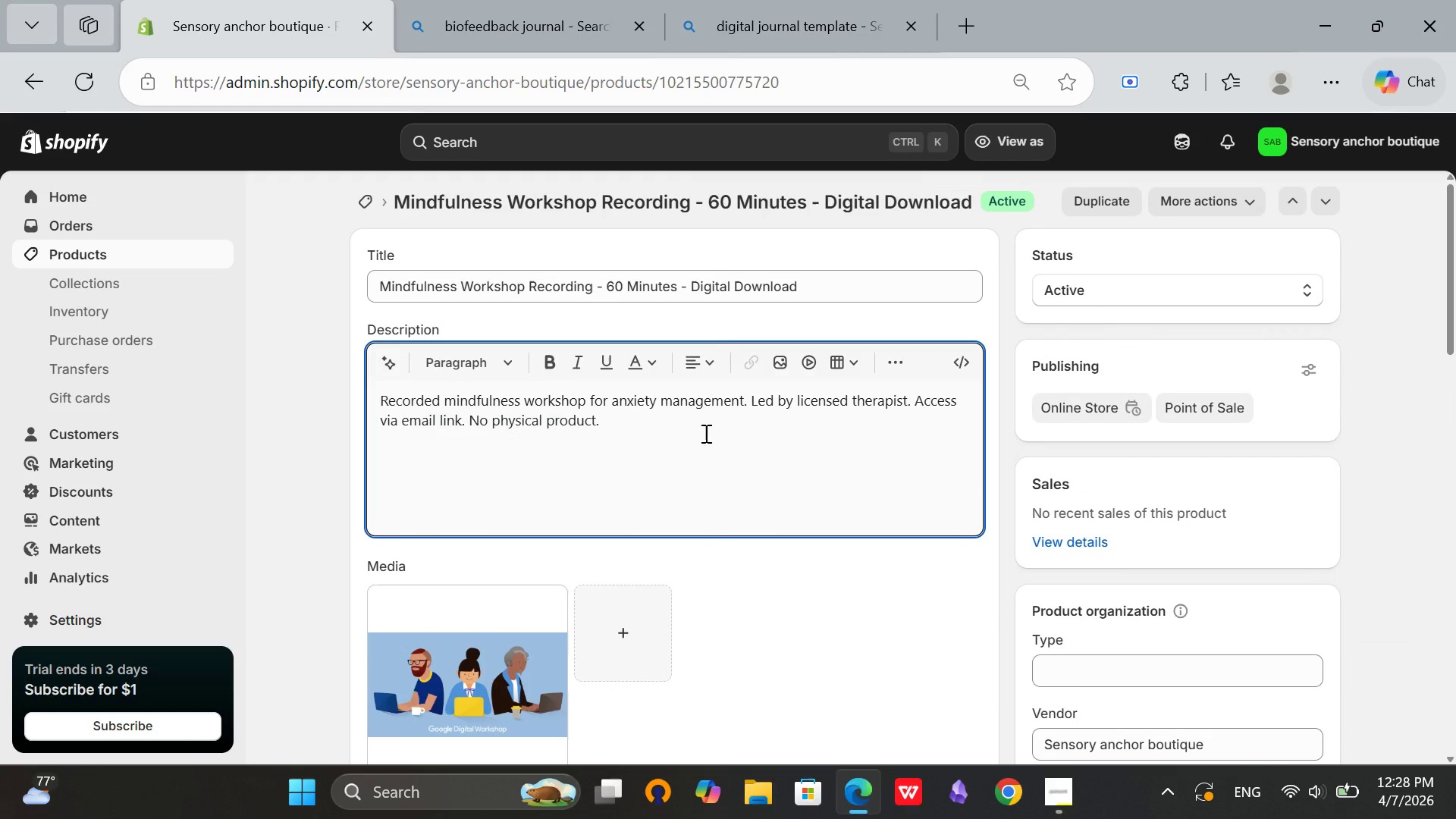 
left_click([702, 436])
 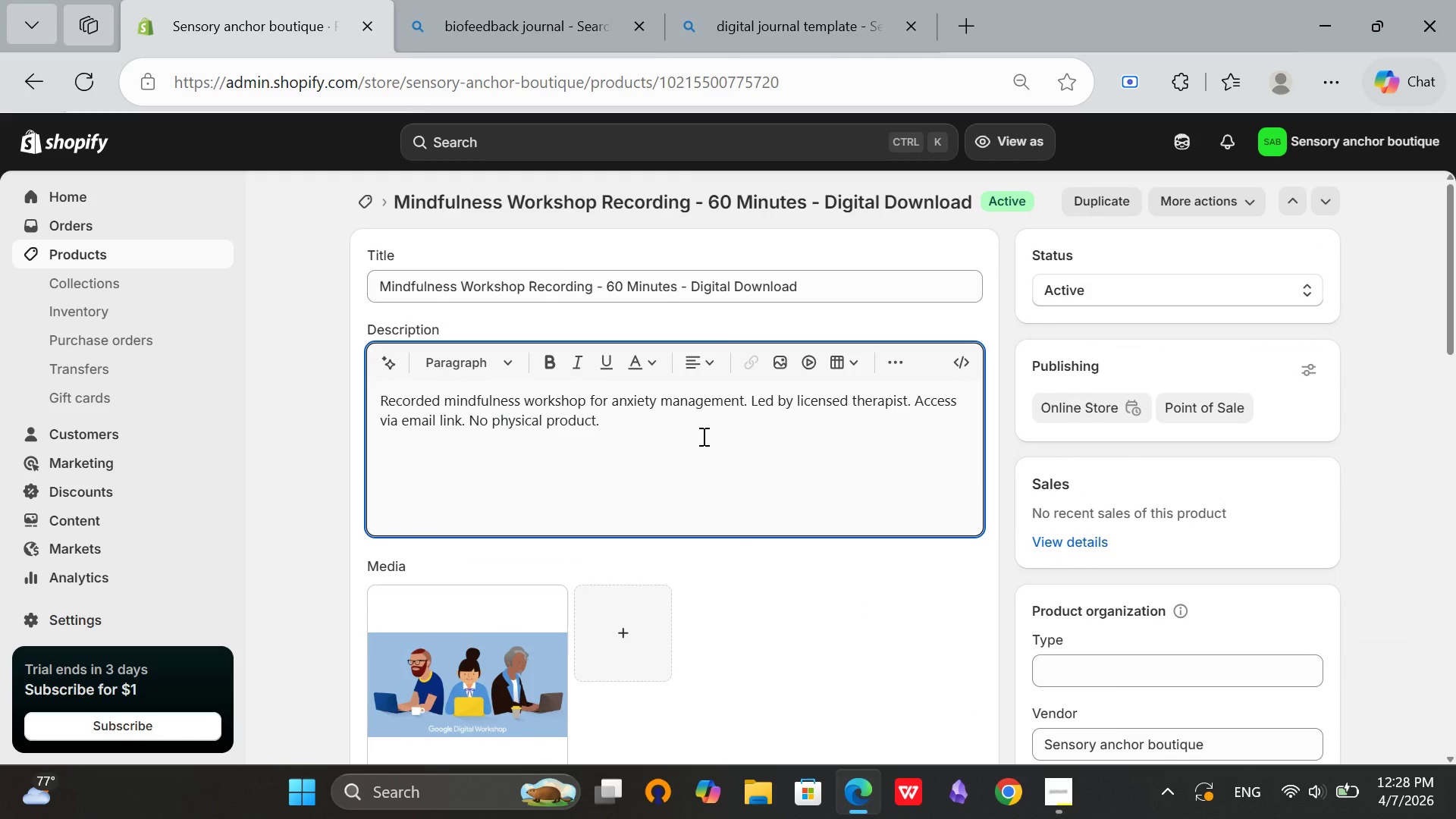 
key(Enter)
 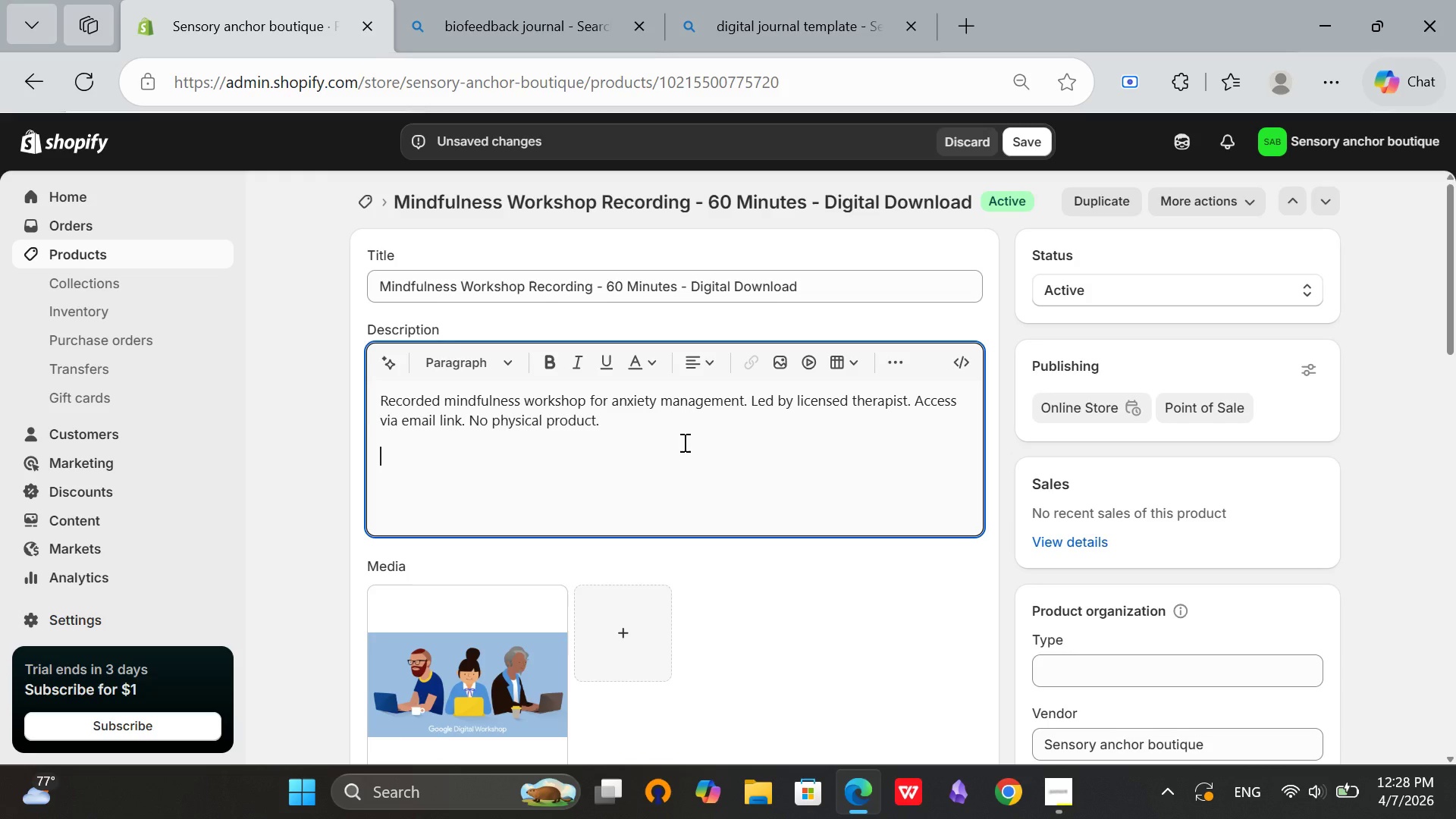 
wait(7.03)
 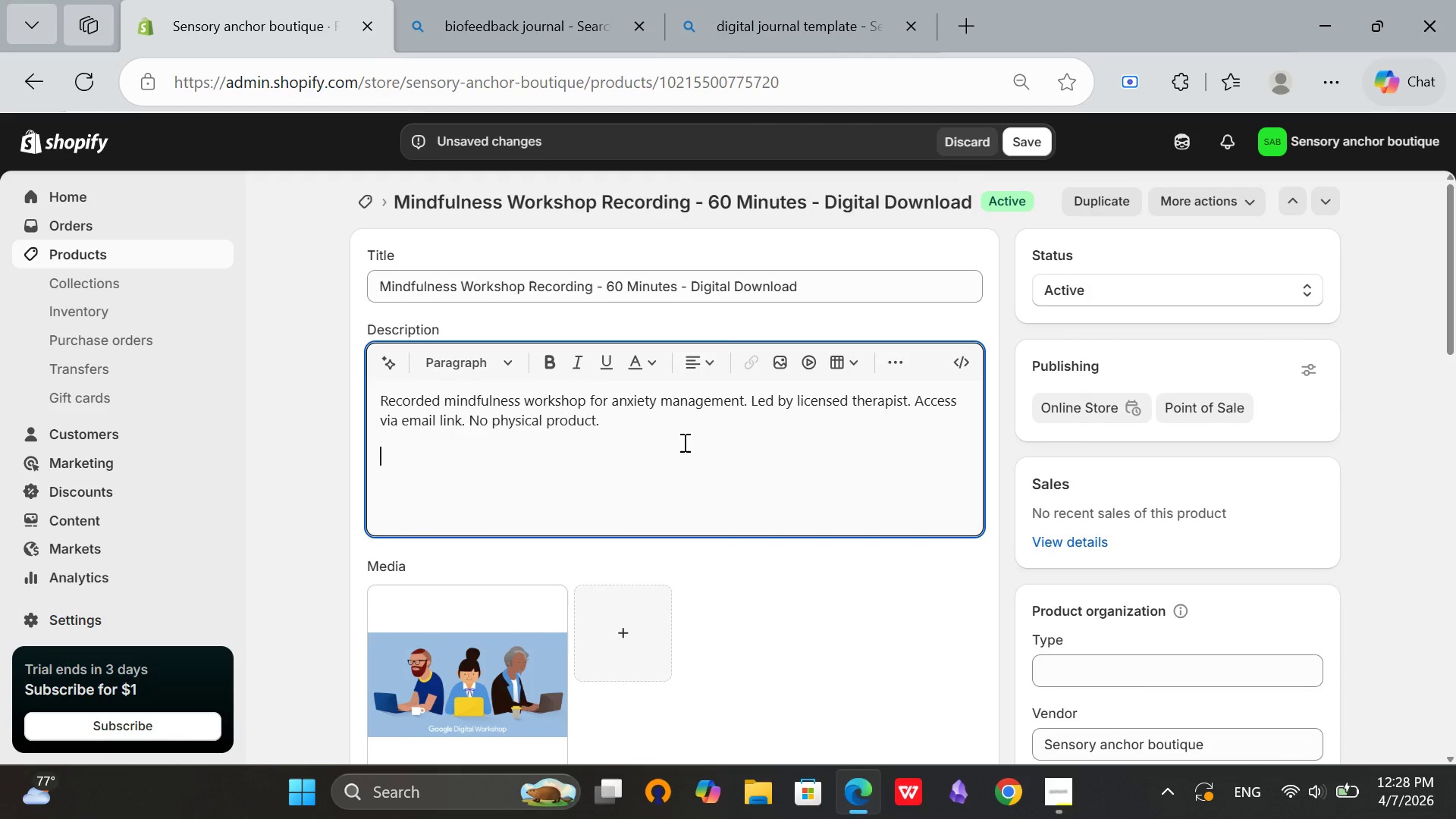 
type(Return Eligibility: Digital p)
key(Backspace)
type(Products )
key(Backspace)
type(pare non-returnable. All sales are final.)
 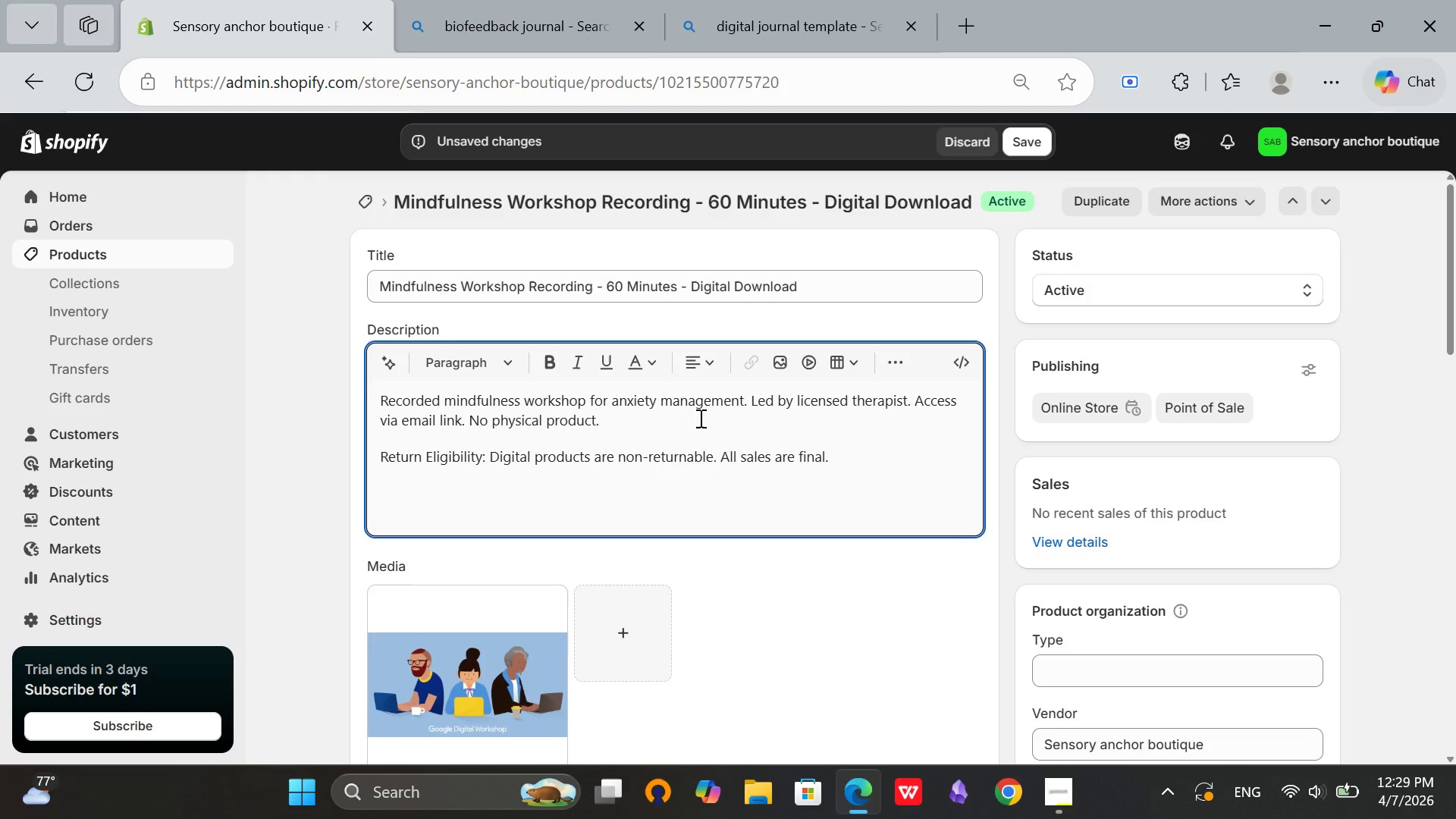 
hold_key(key=ArrowLeft, duration=0.78)
 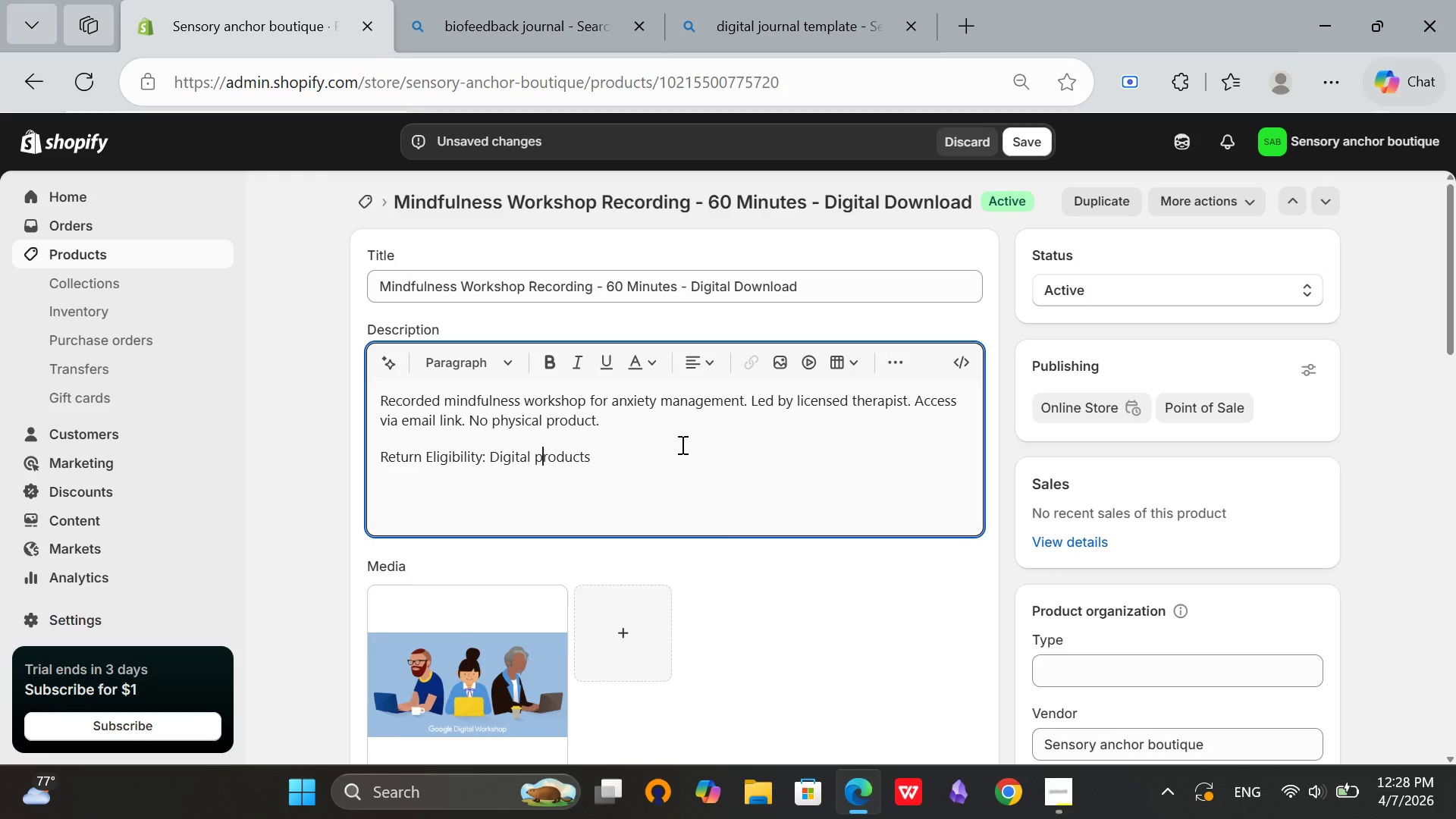 
hold_key(key=ArrowRight, duration=0.8)
 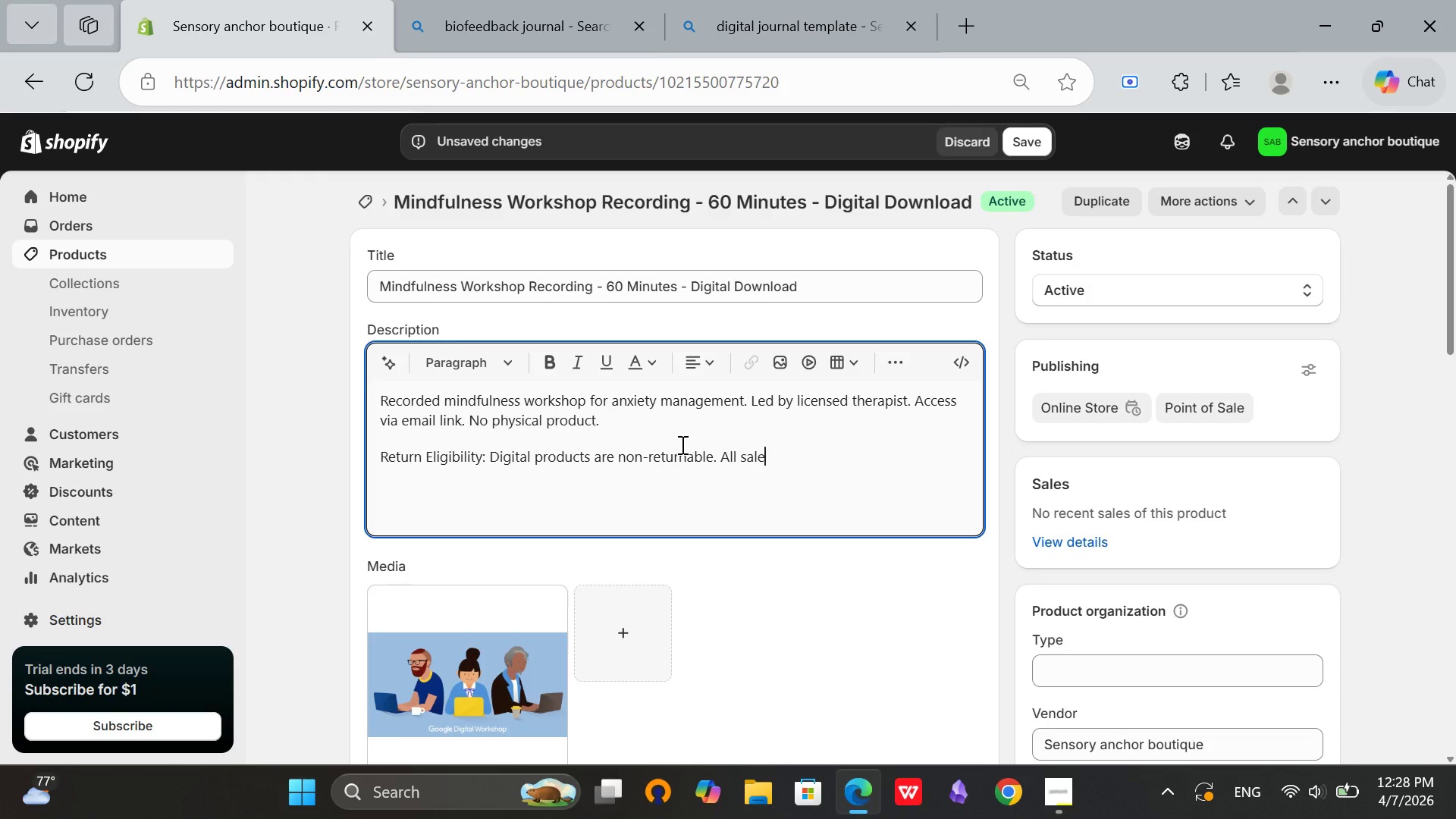 
left_click([1033, 143])
 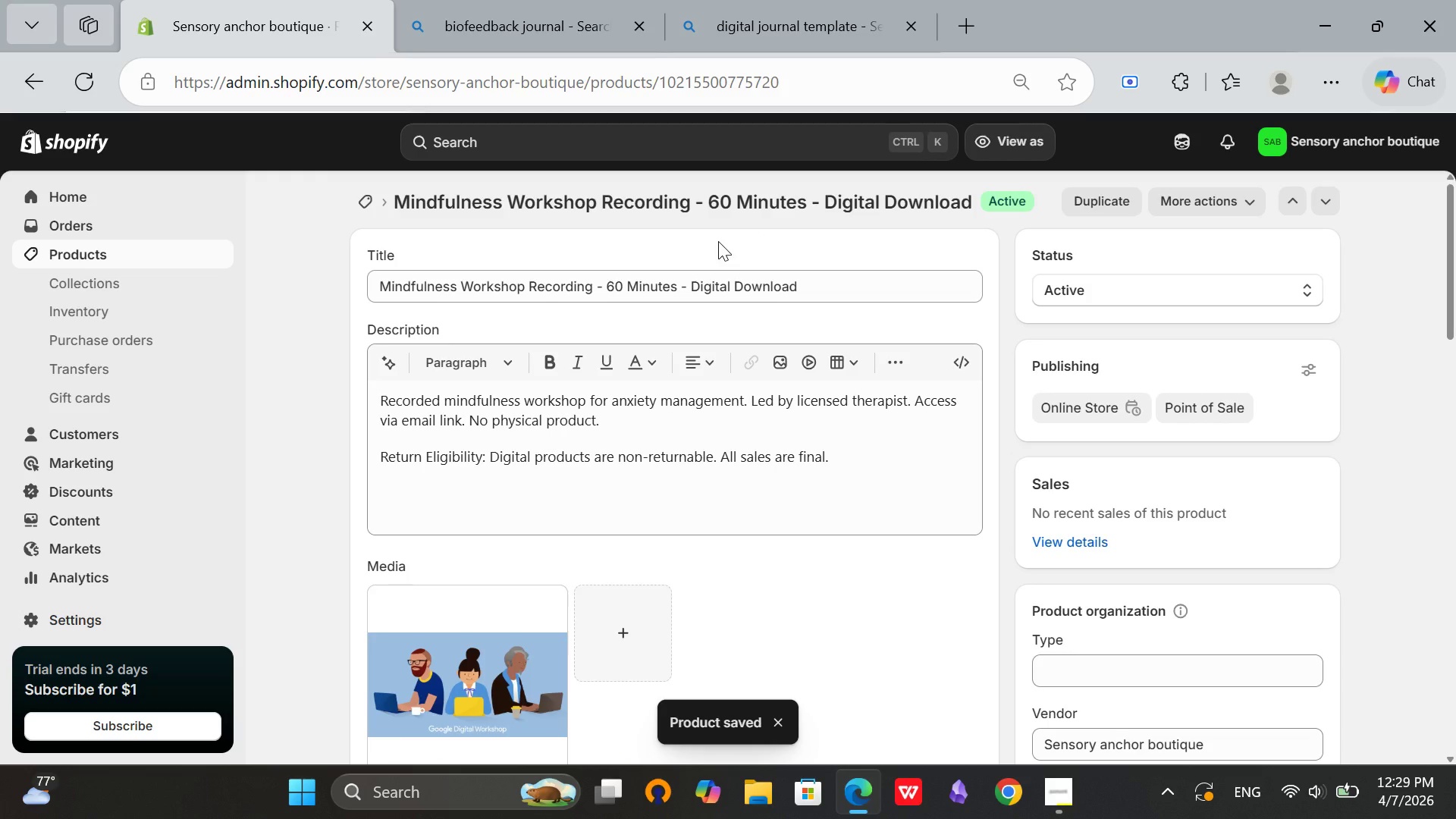 
wait(7.09)
 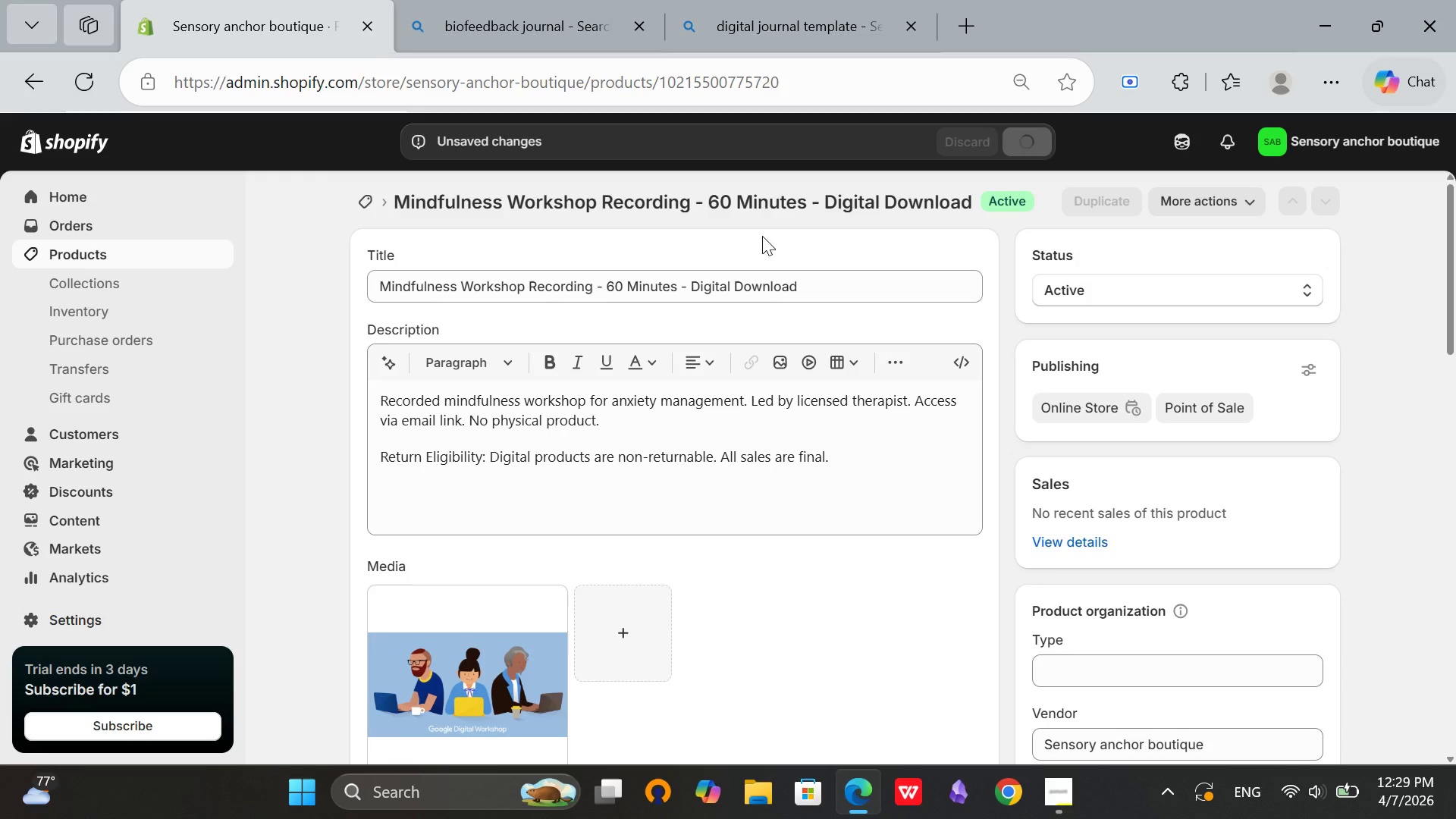 
left_click([93, 255])
 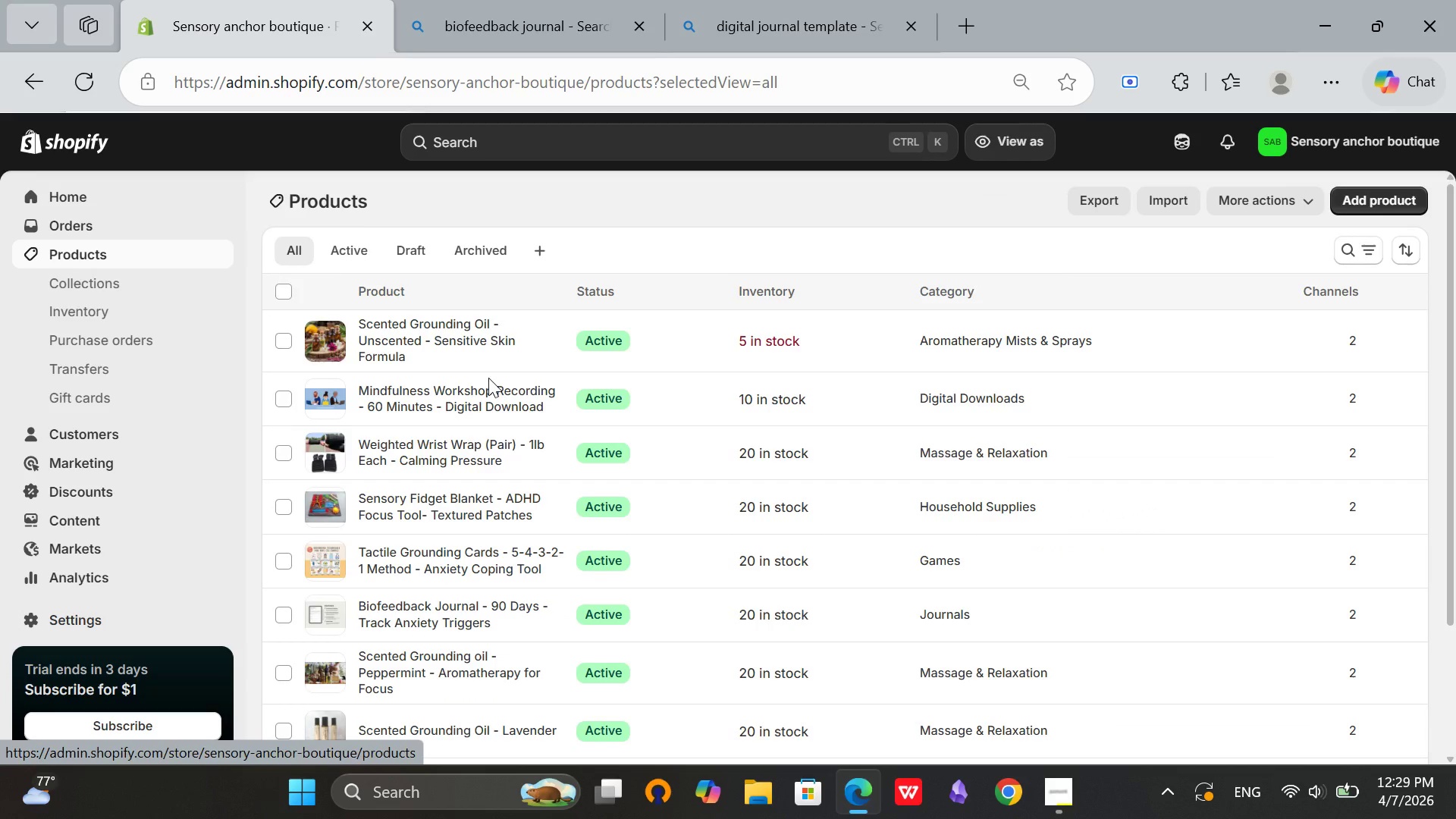 
scroll: coordinate [505, 391], scroll_direction: down, amount: 2.0
 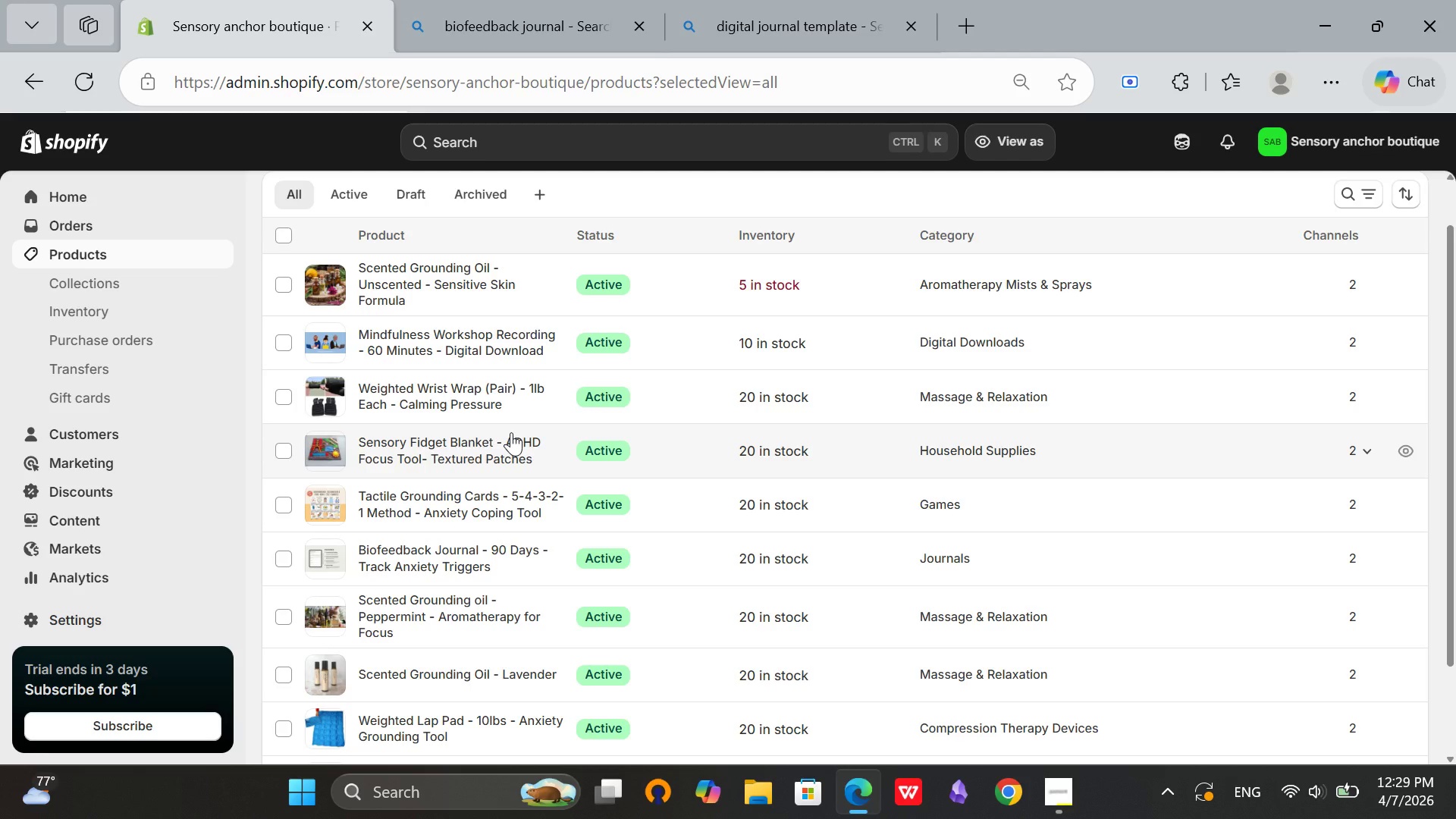 
left_click([387, 273])
 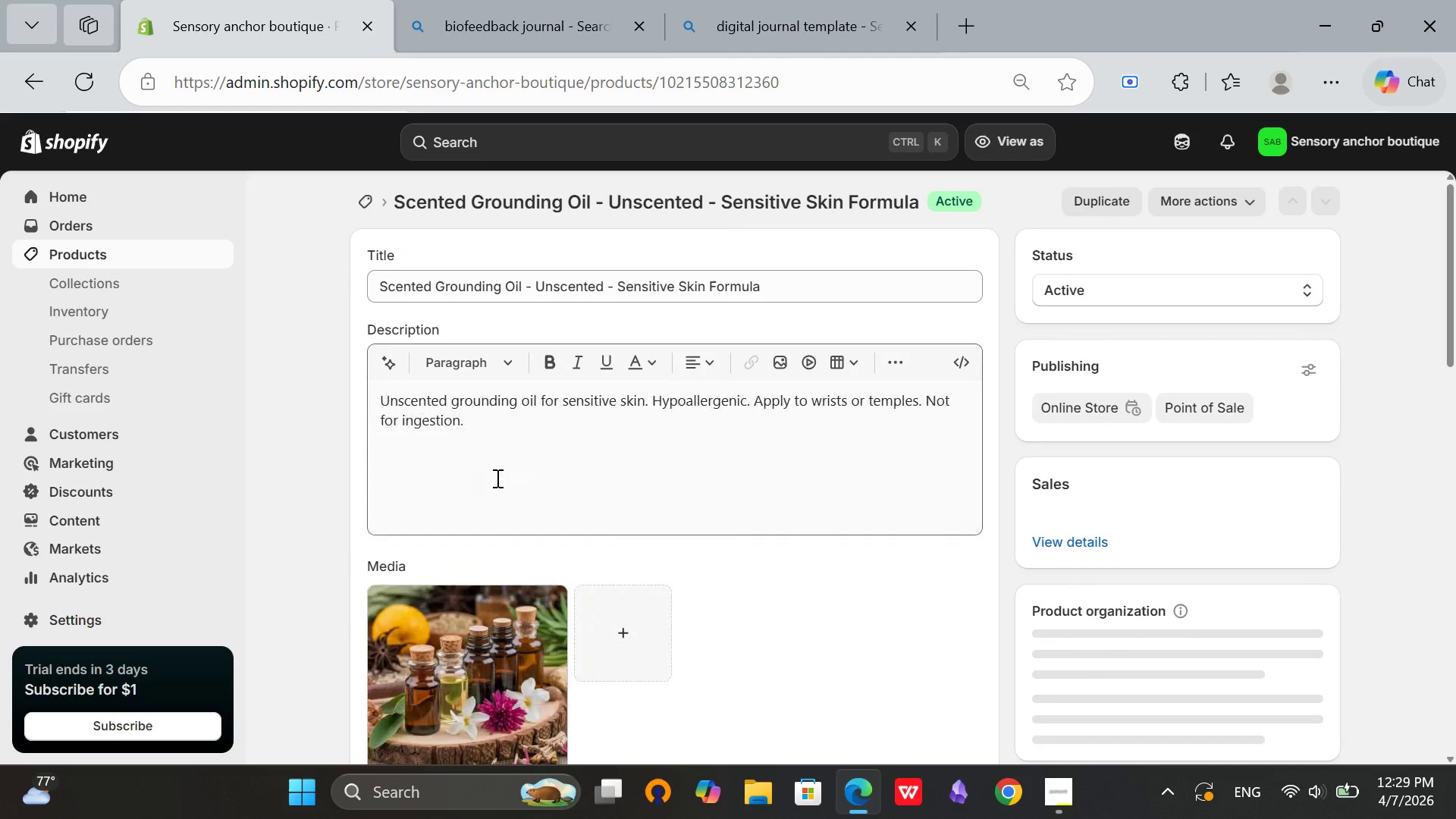 
left_click([496, 473])
 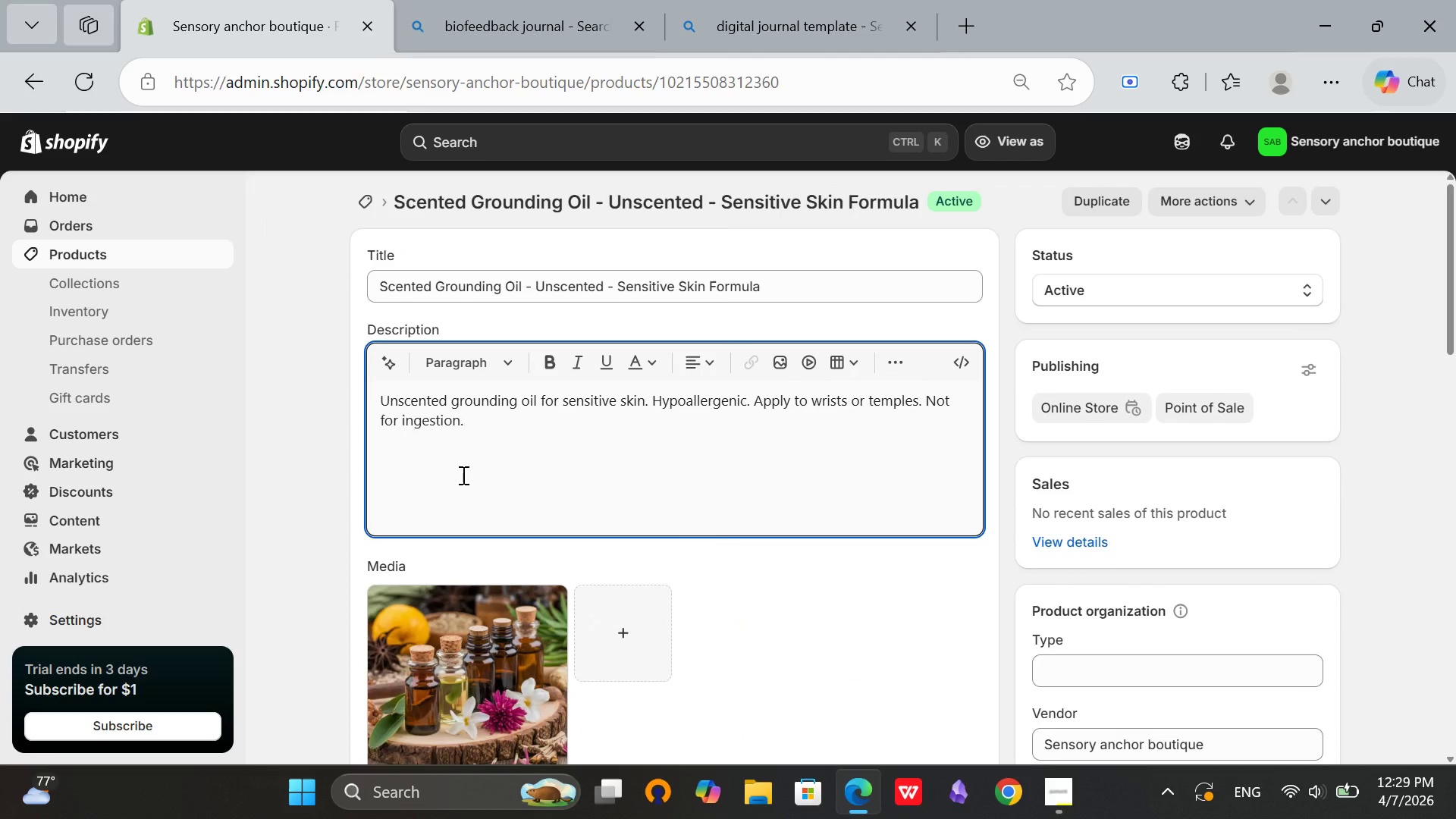 
key(Enter)
 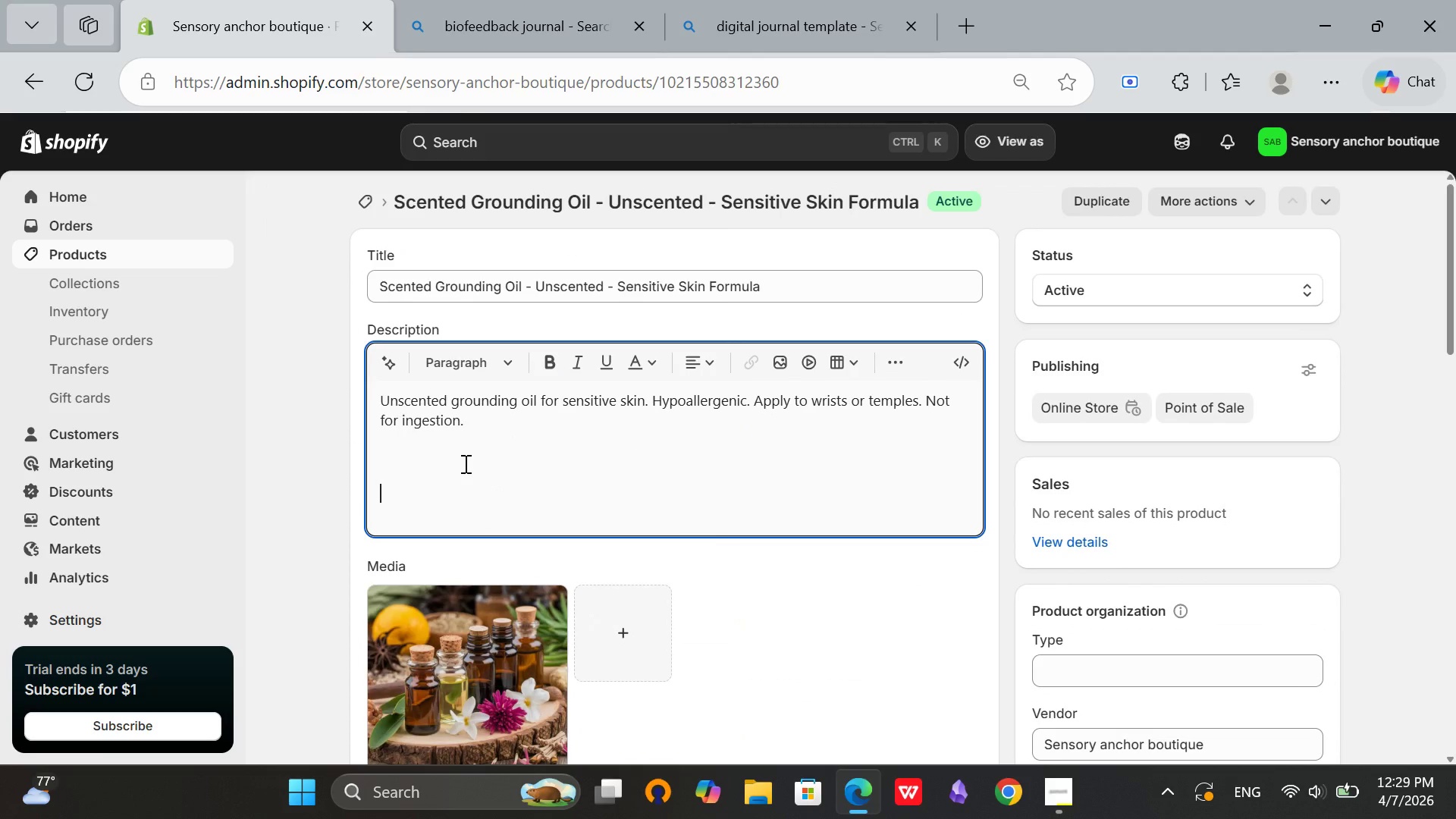 
key(Enter)
 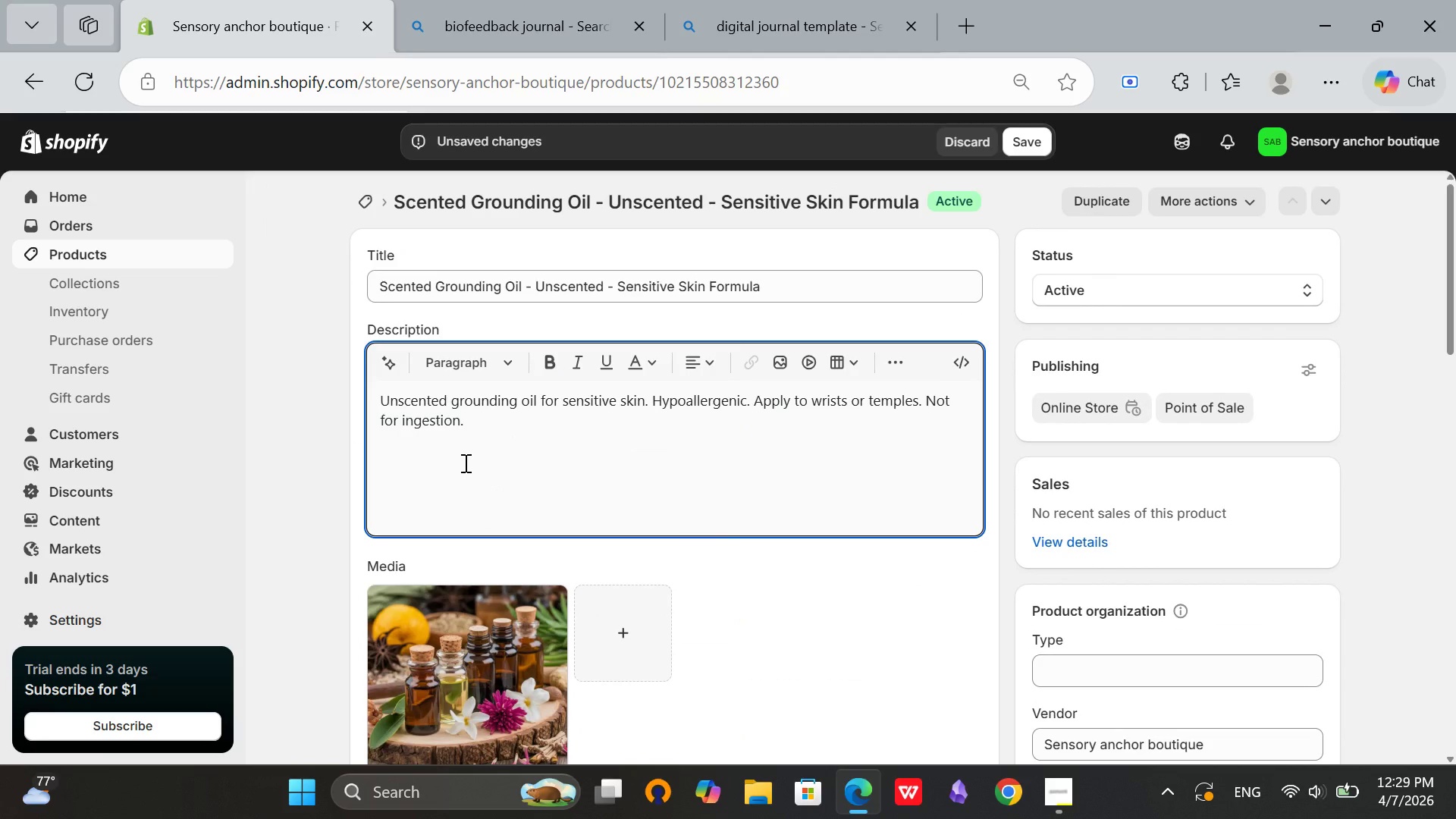 
type(Return Eligi)
 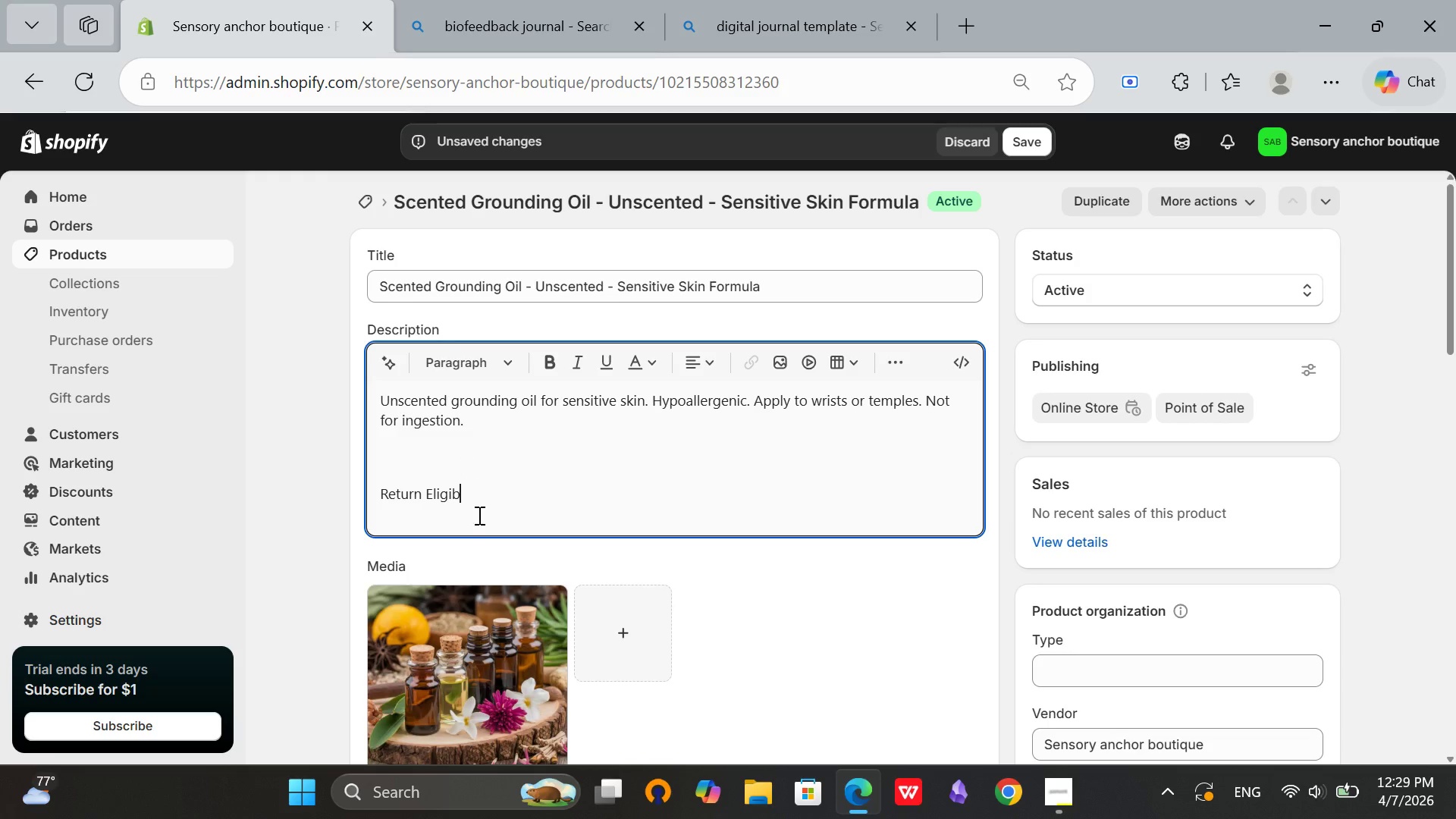 
type(bility: This item cannot be returned dur to)
key(Backspace)
key(Backspace)
key(Backspace)
key(Backspace)
type(e to hygiene and safety standards. Please cntact us if you)
 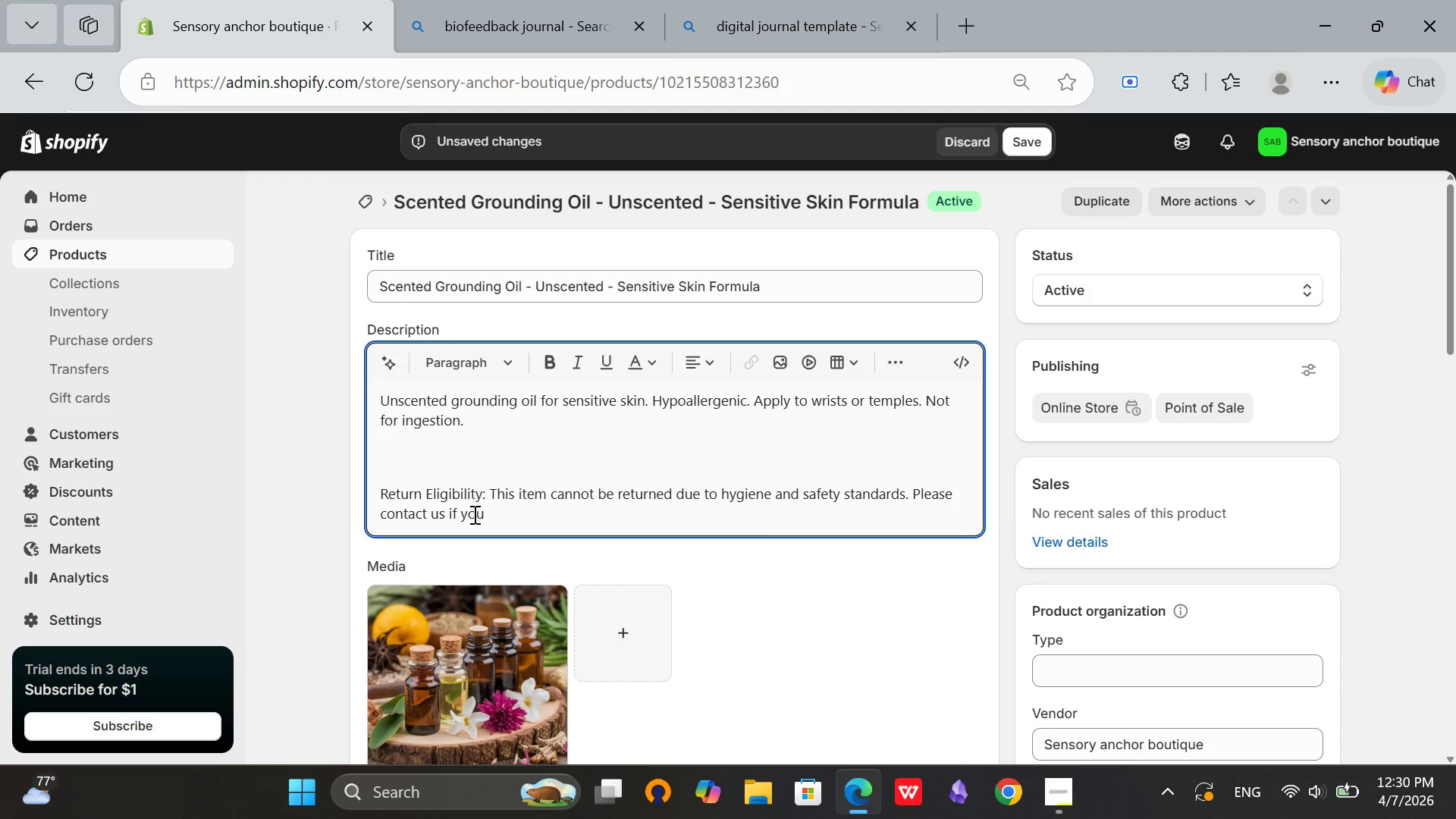 
type(r item arrives damaged.)
 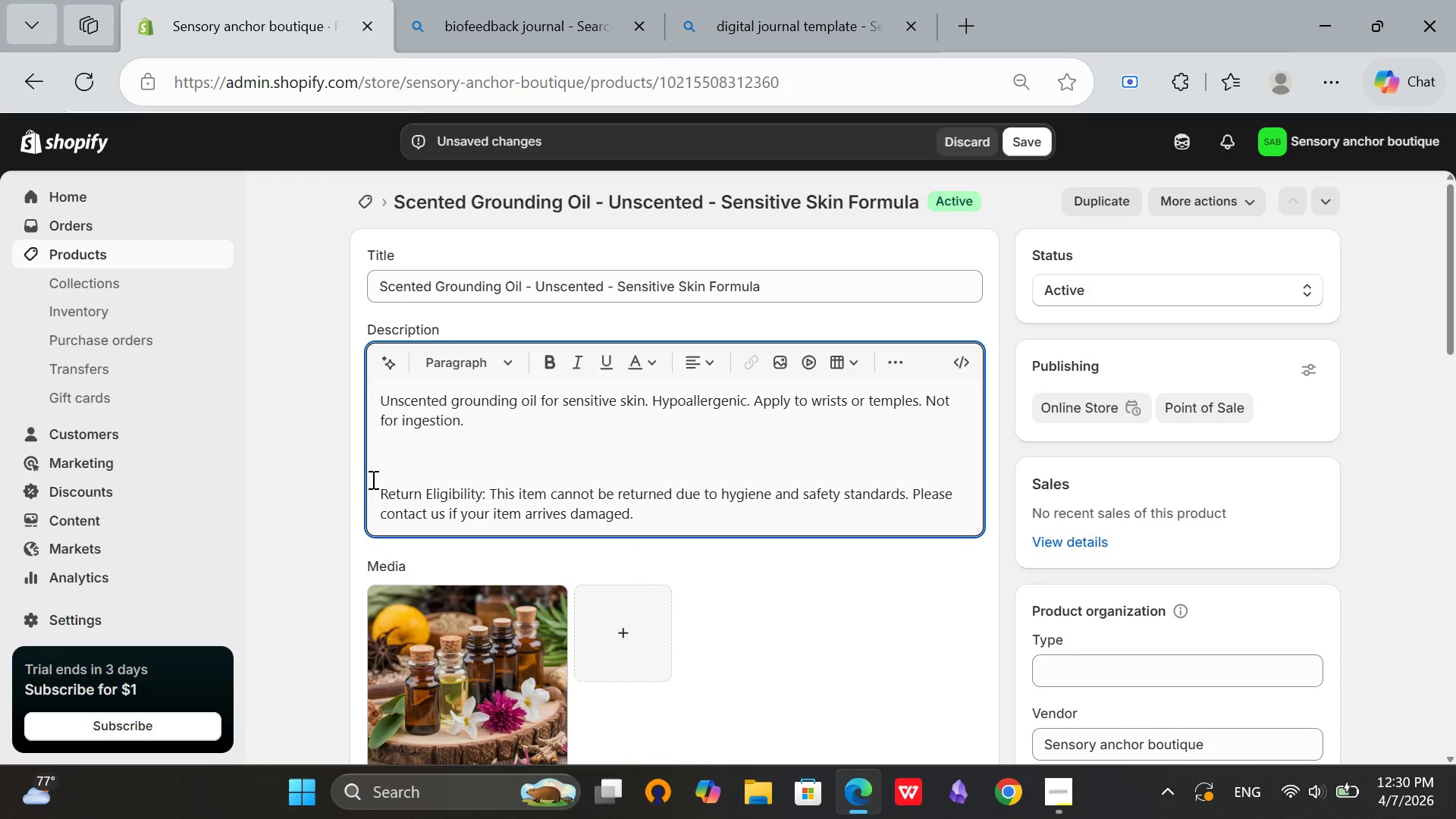 
left_click([381, 485])
 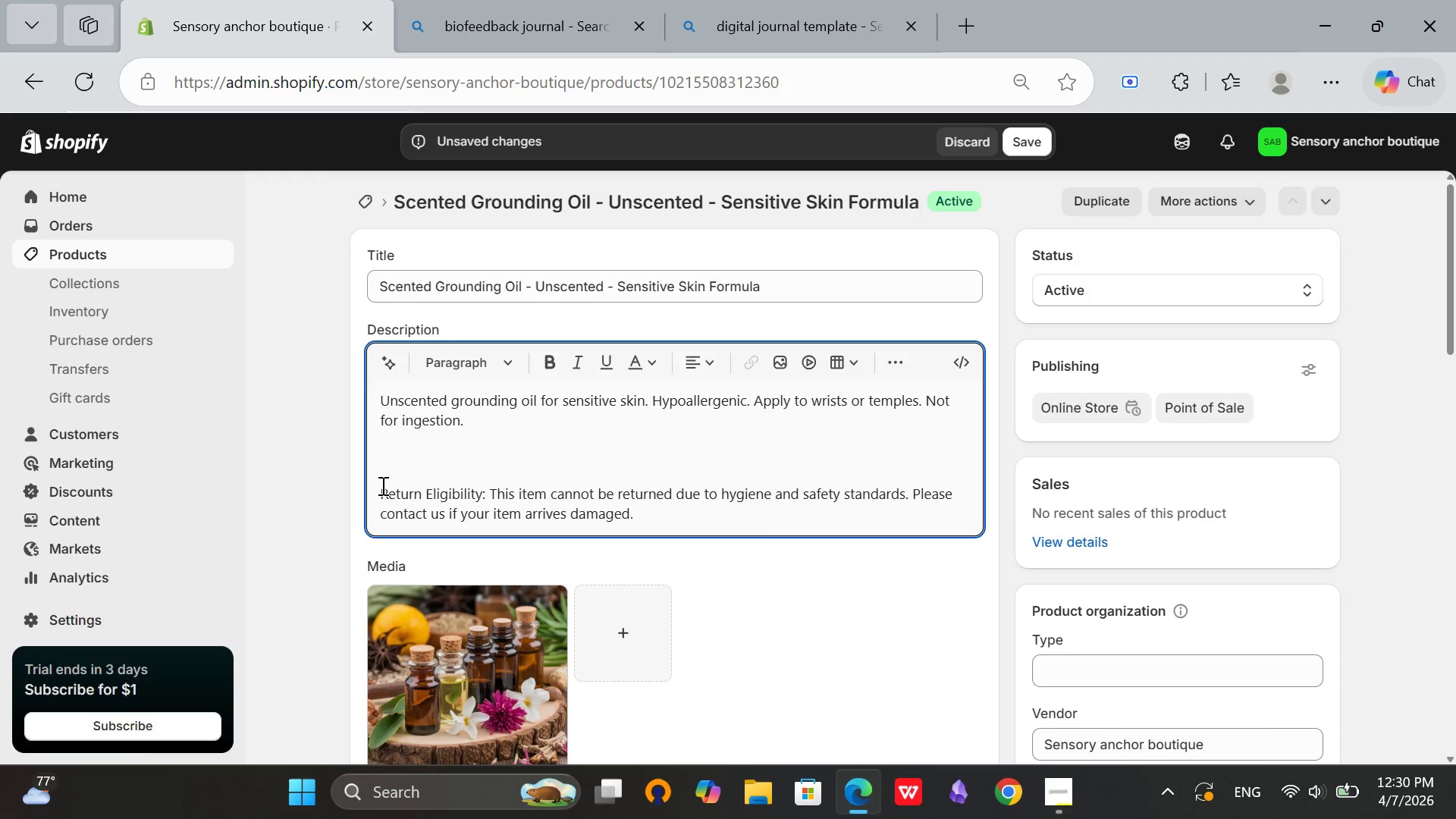 
key(Backspace)
 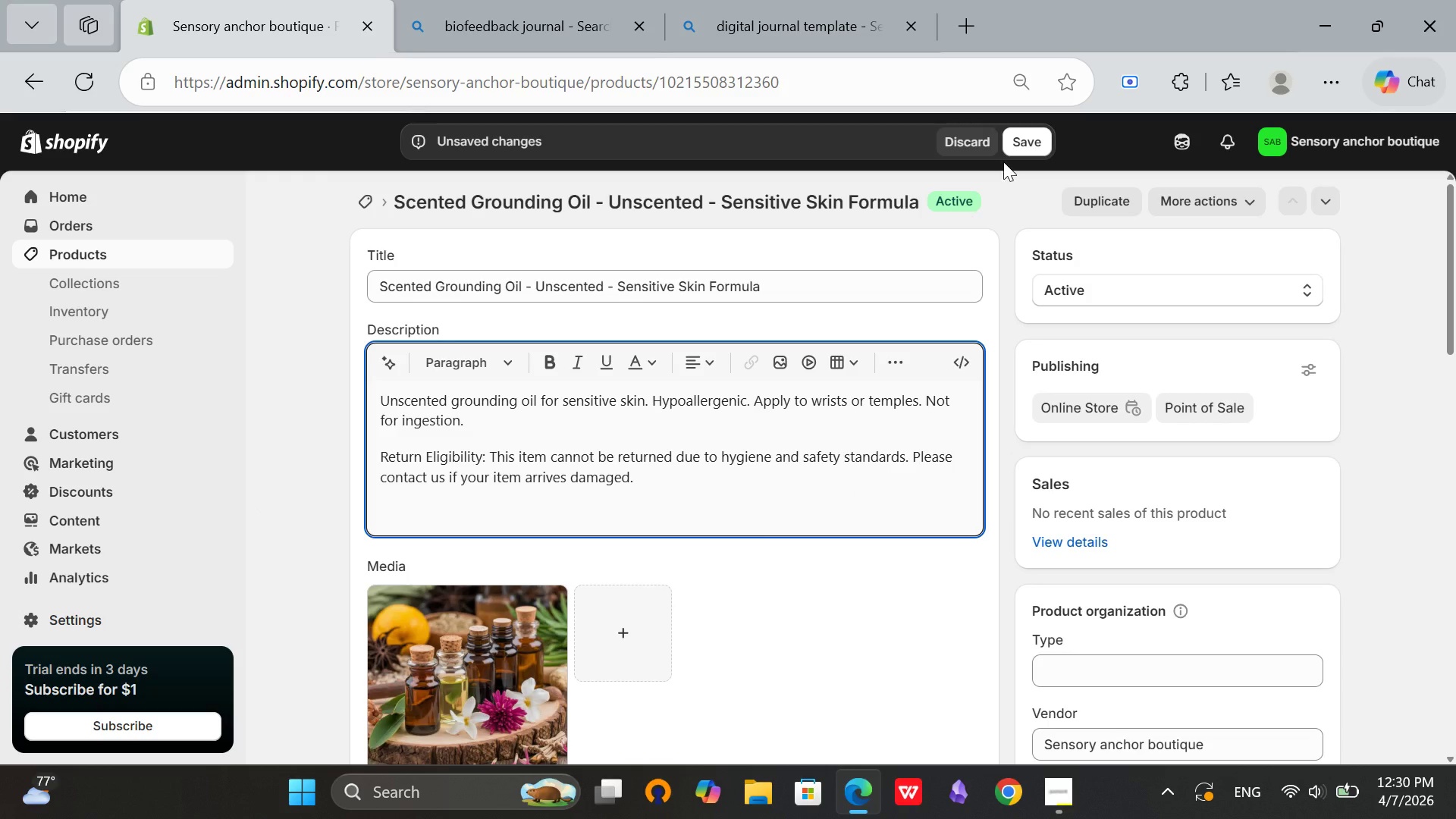 
left_click([1023, 136])
 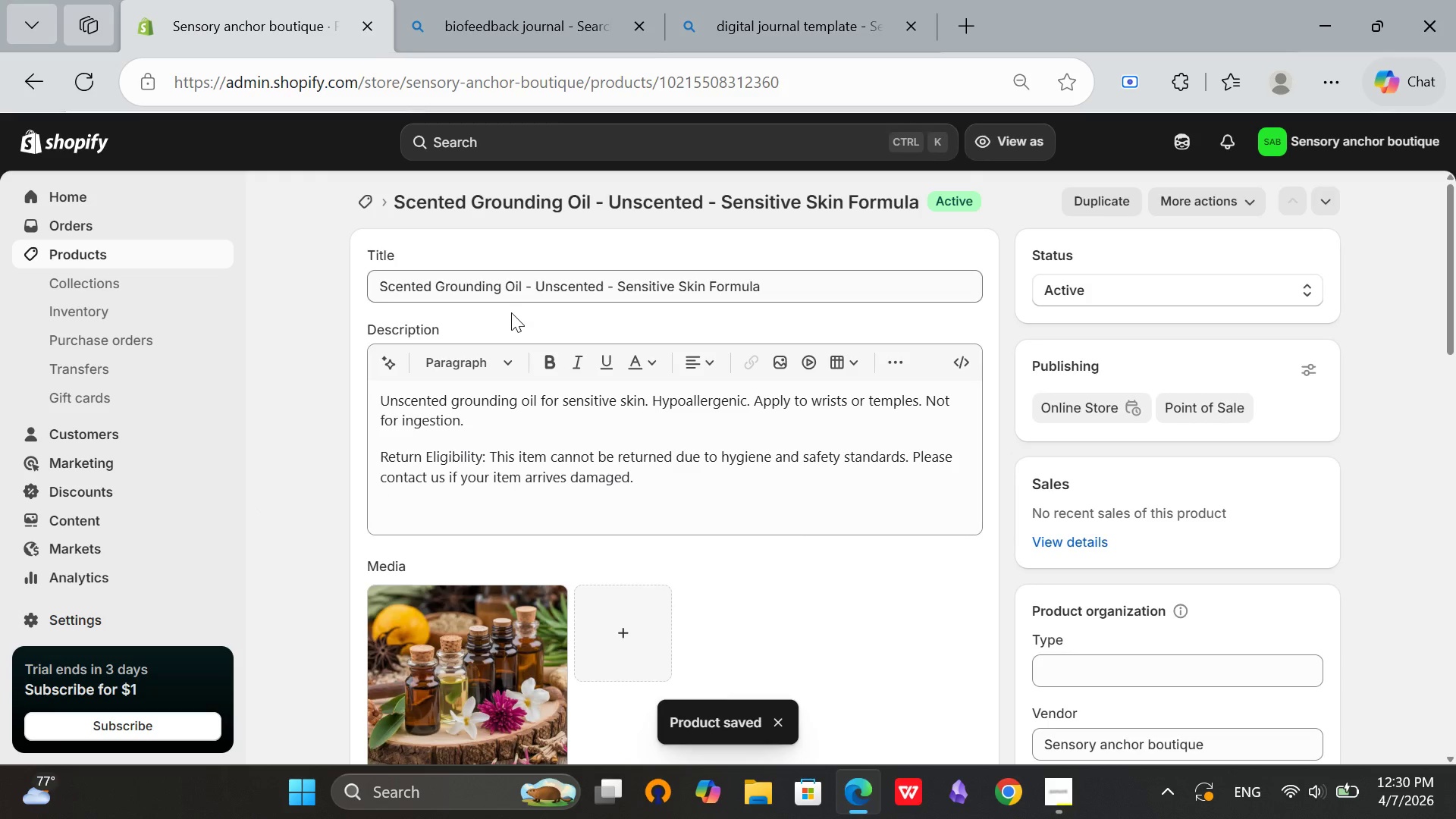 
left_click([108, 257])
 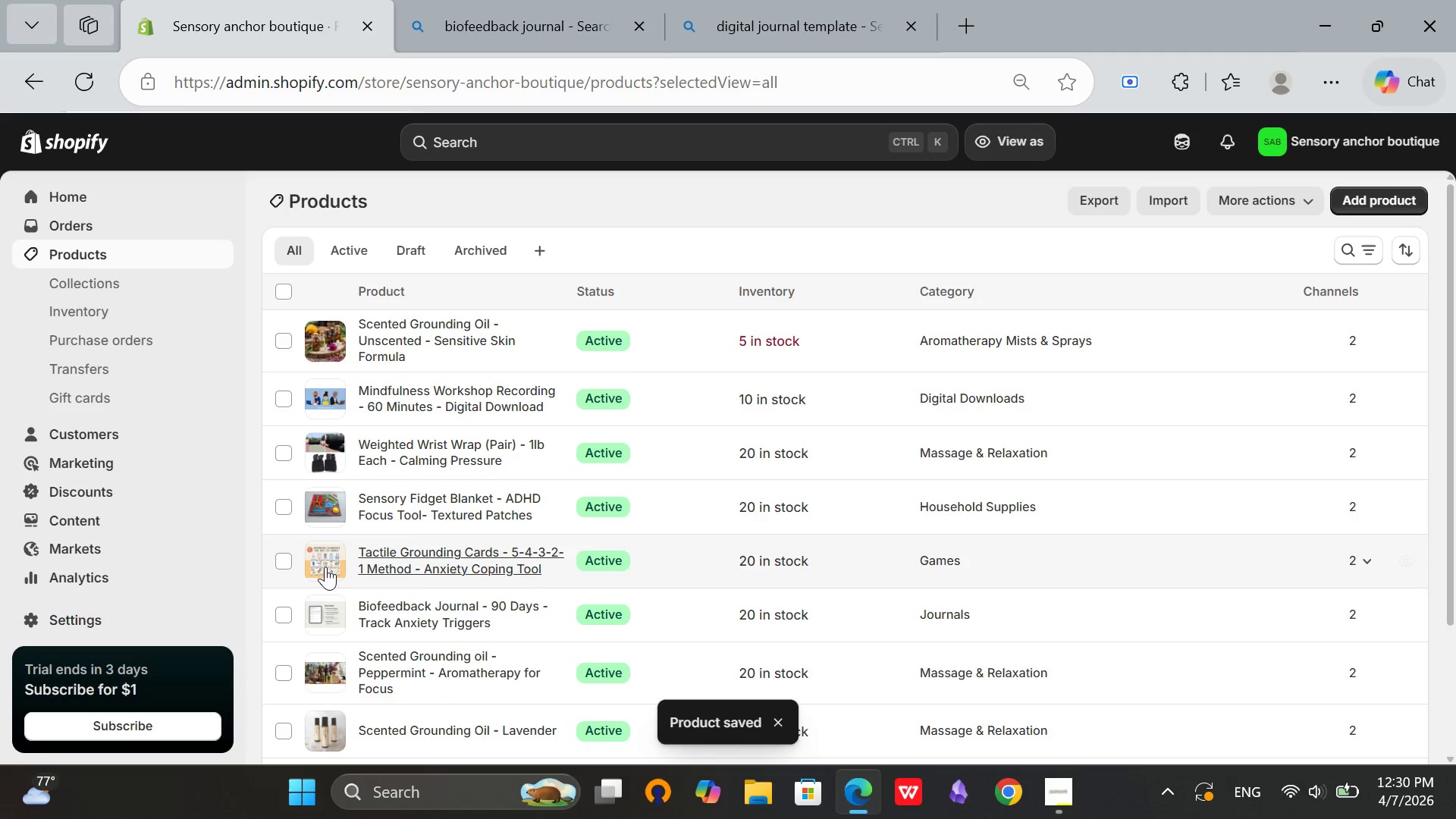 
scroll: coordinate [411, 541], scroll_direction: down, amount: 7.0
 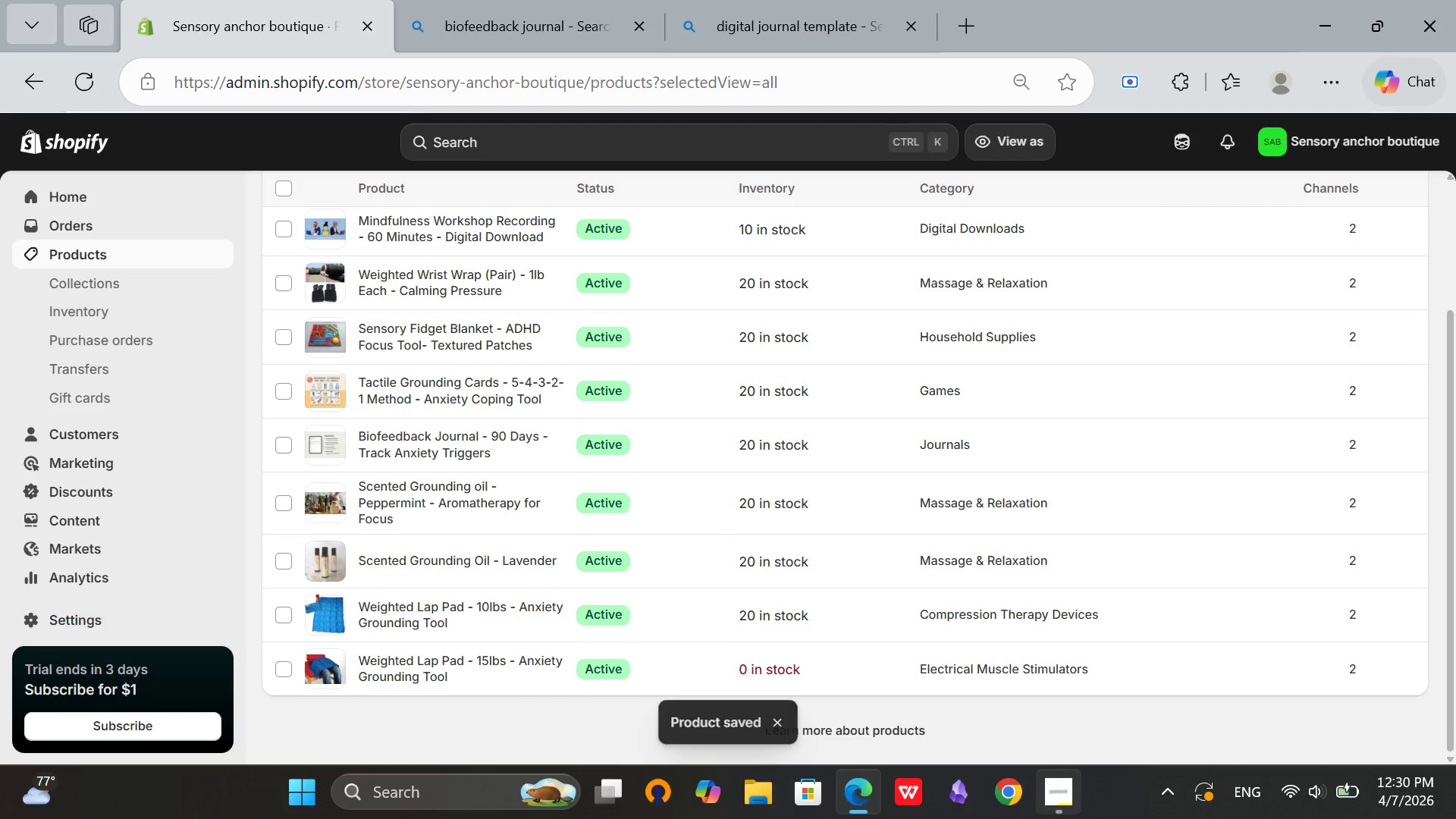 
left_click([1059, 818])